 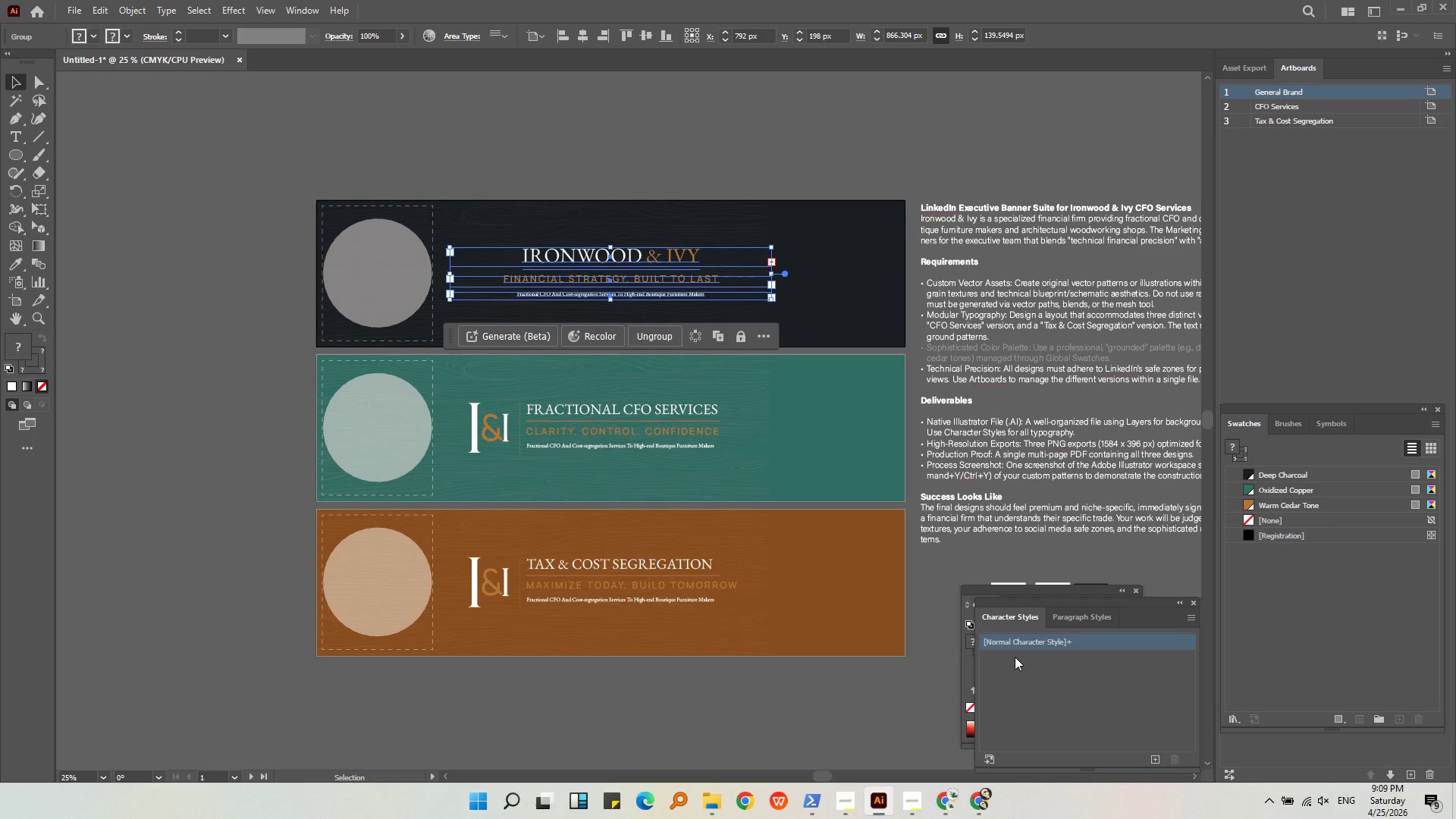 
key(Control+Shift+G)
 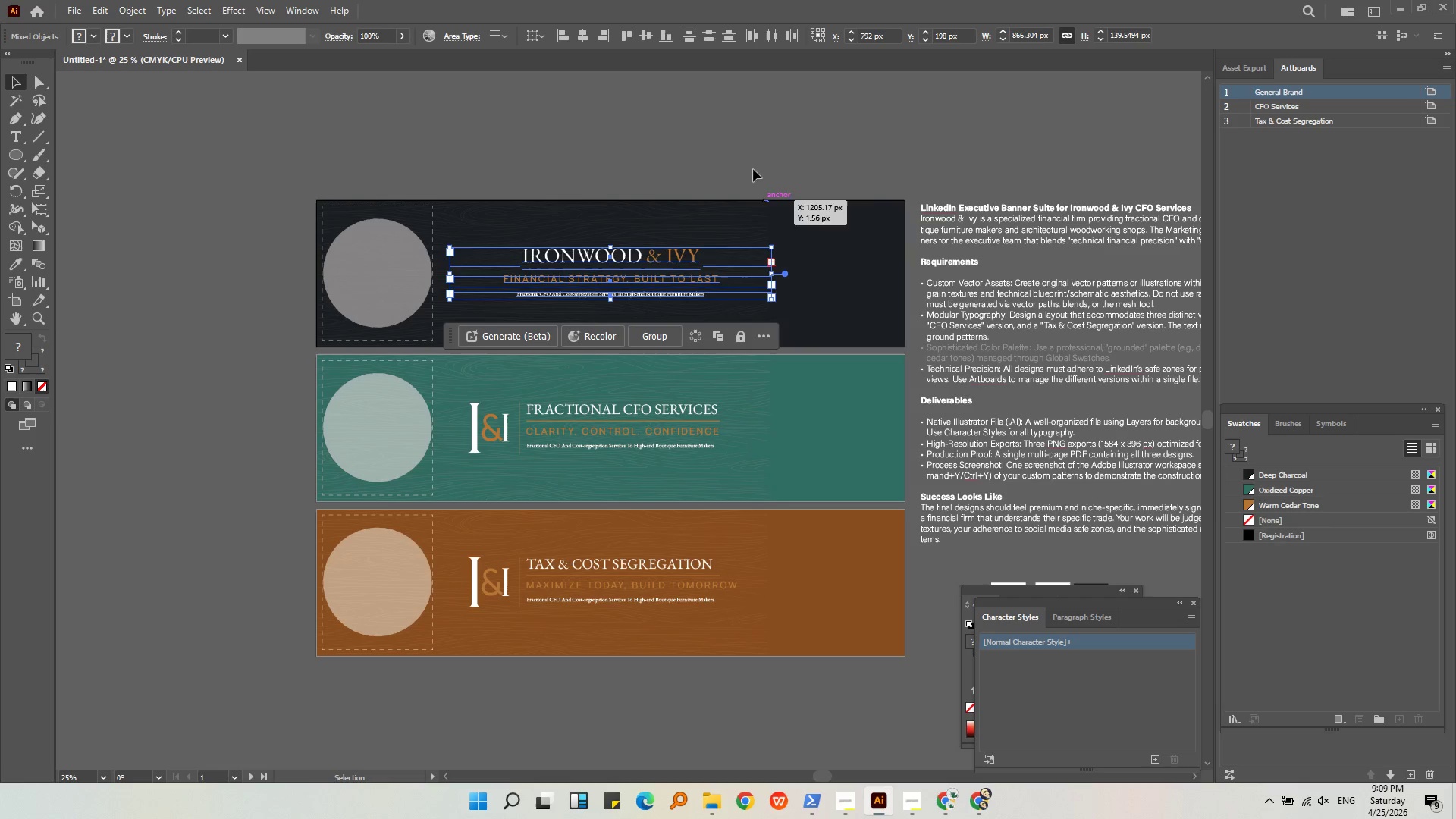 
left_click([747, 152])
 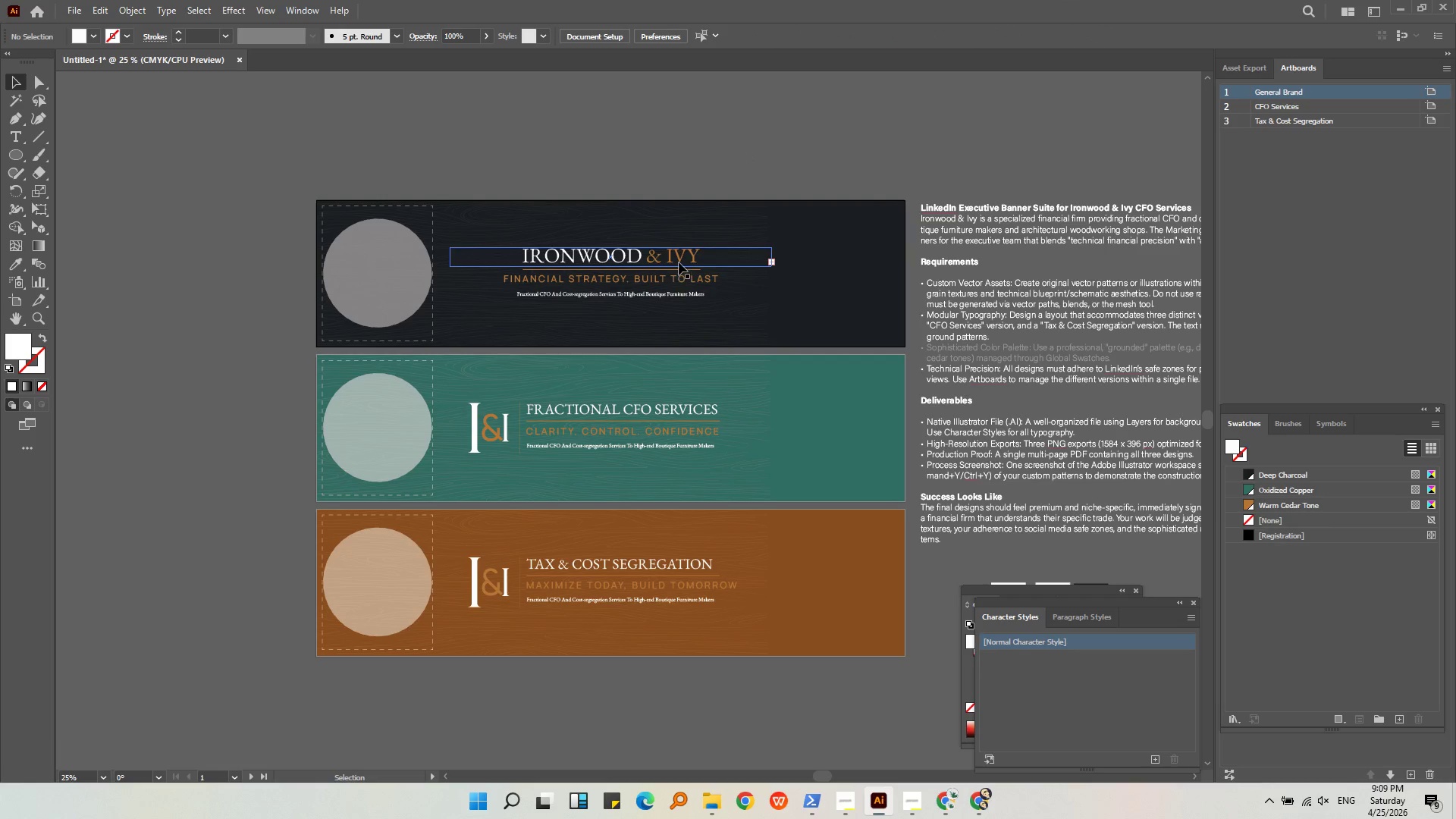 
left_click([679, 262])
 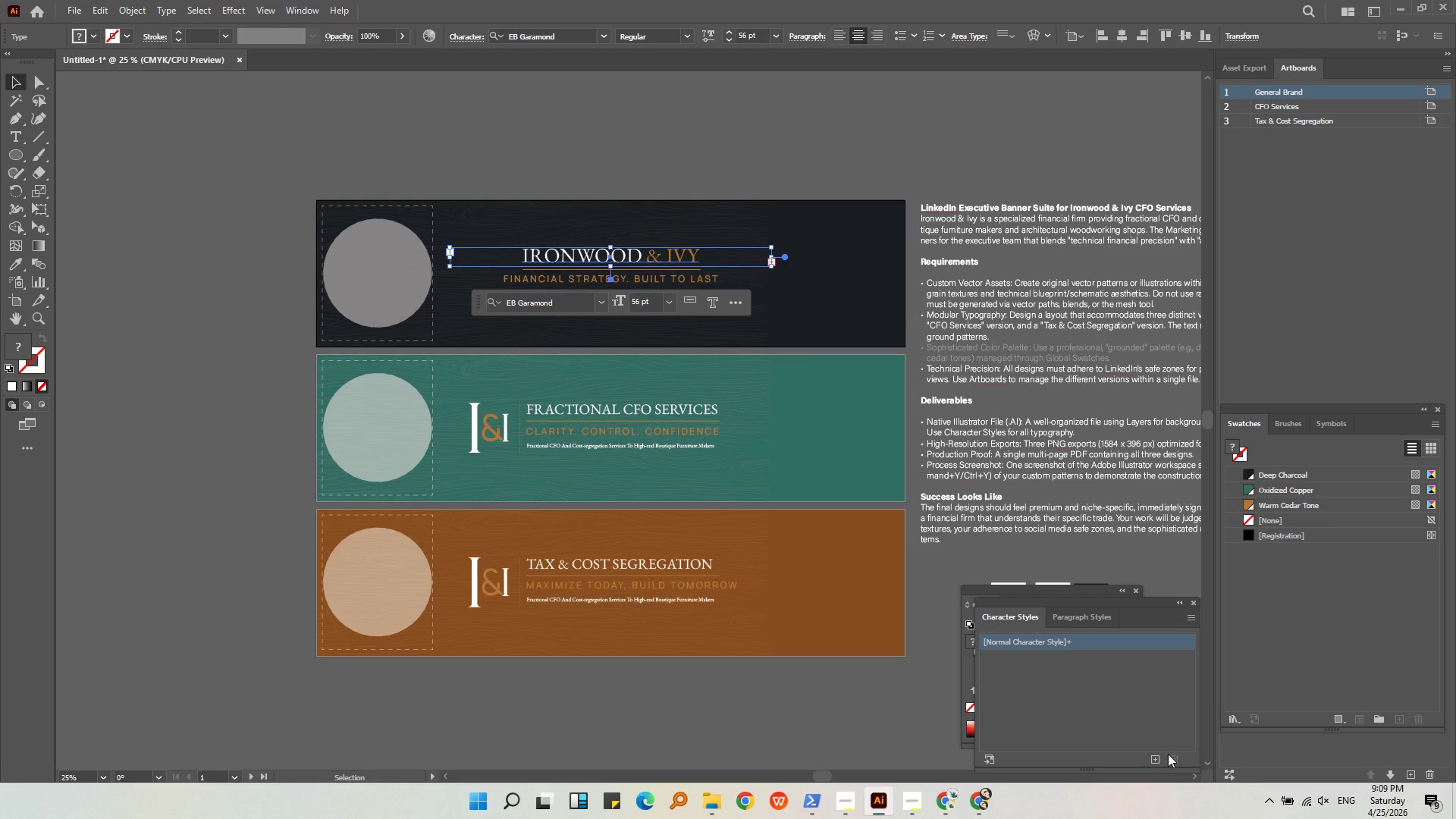 
left_click([1159, 759])
 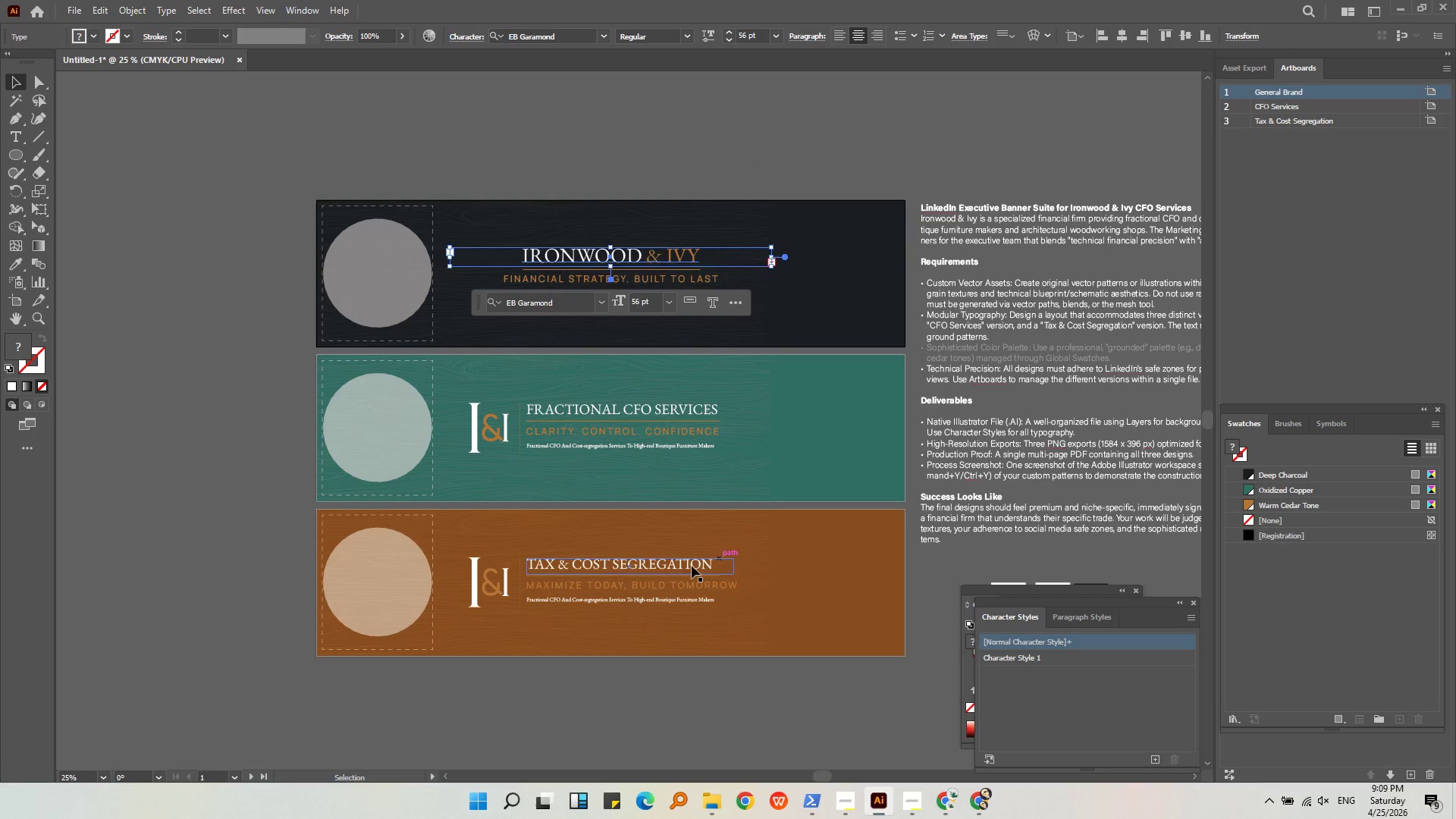 
left_click([649, 563])
 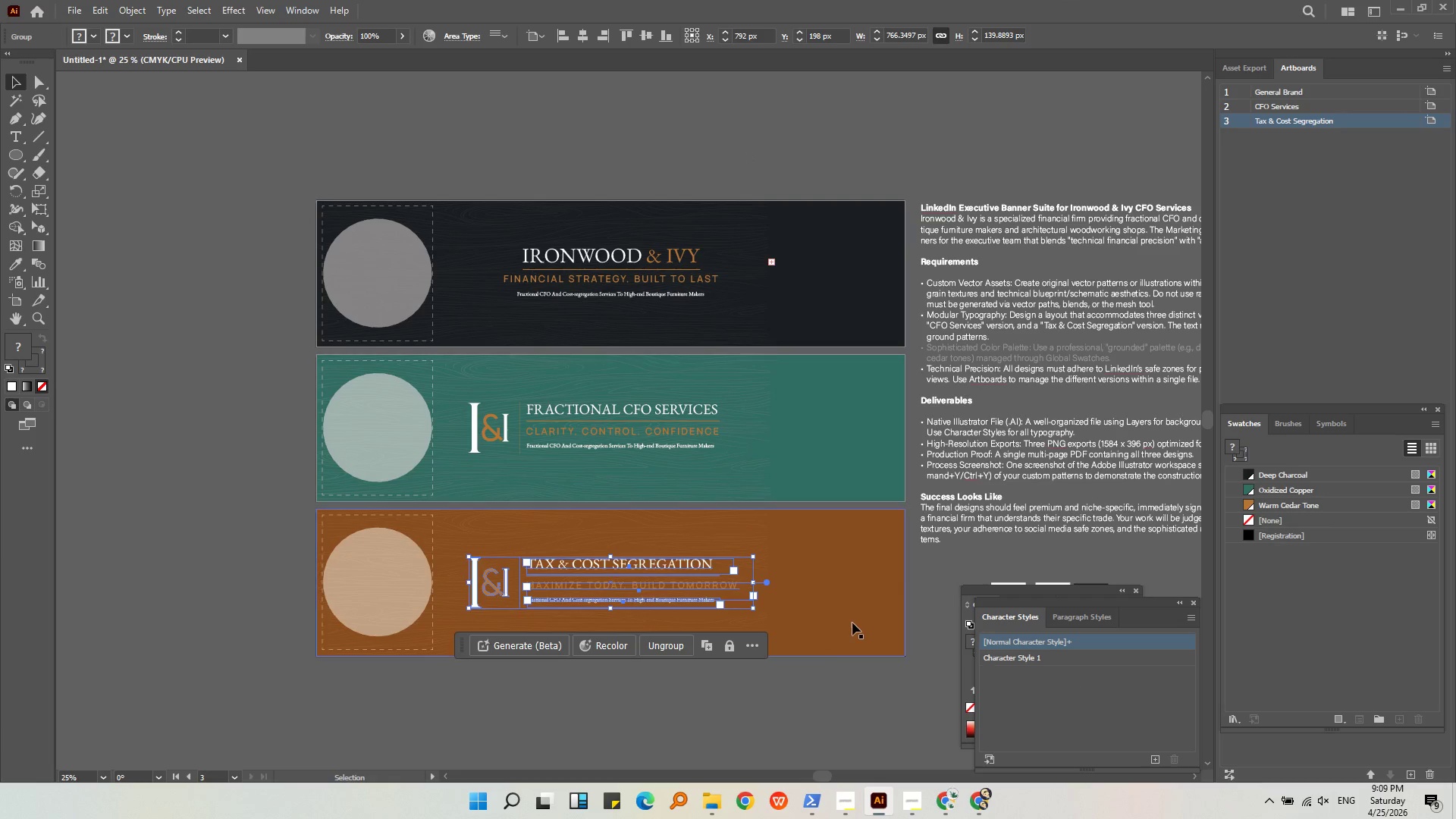 
hold_key(key=ControlLeft, duration=0.45)
 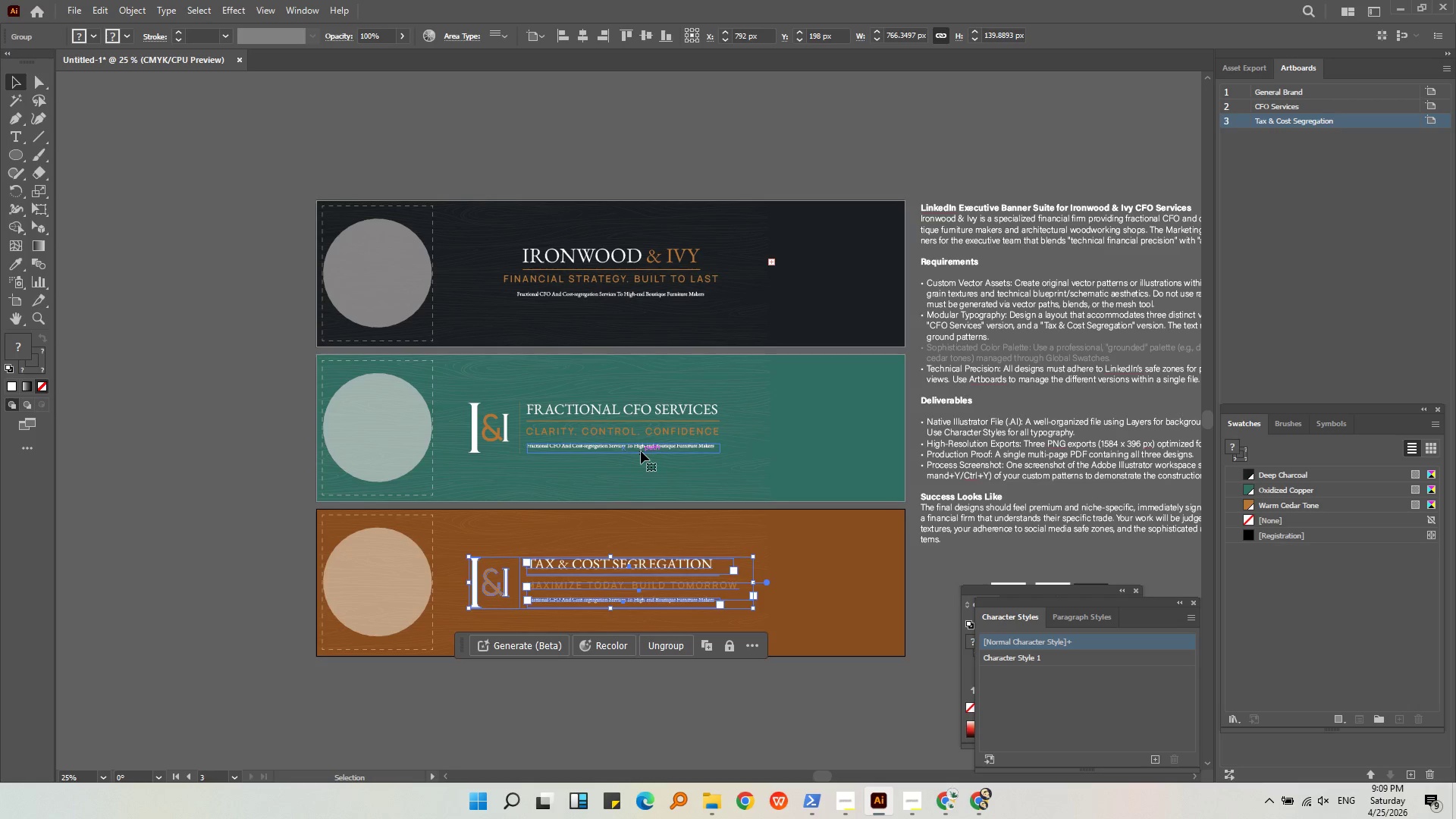 
key(Shift+G)
 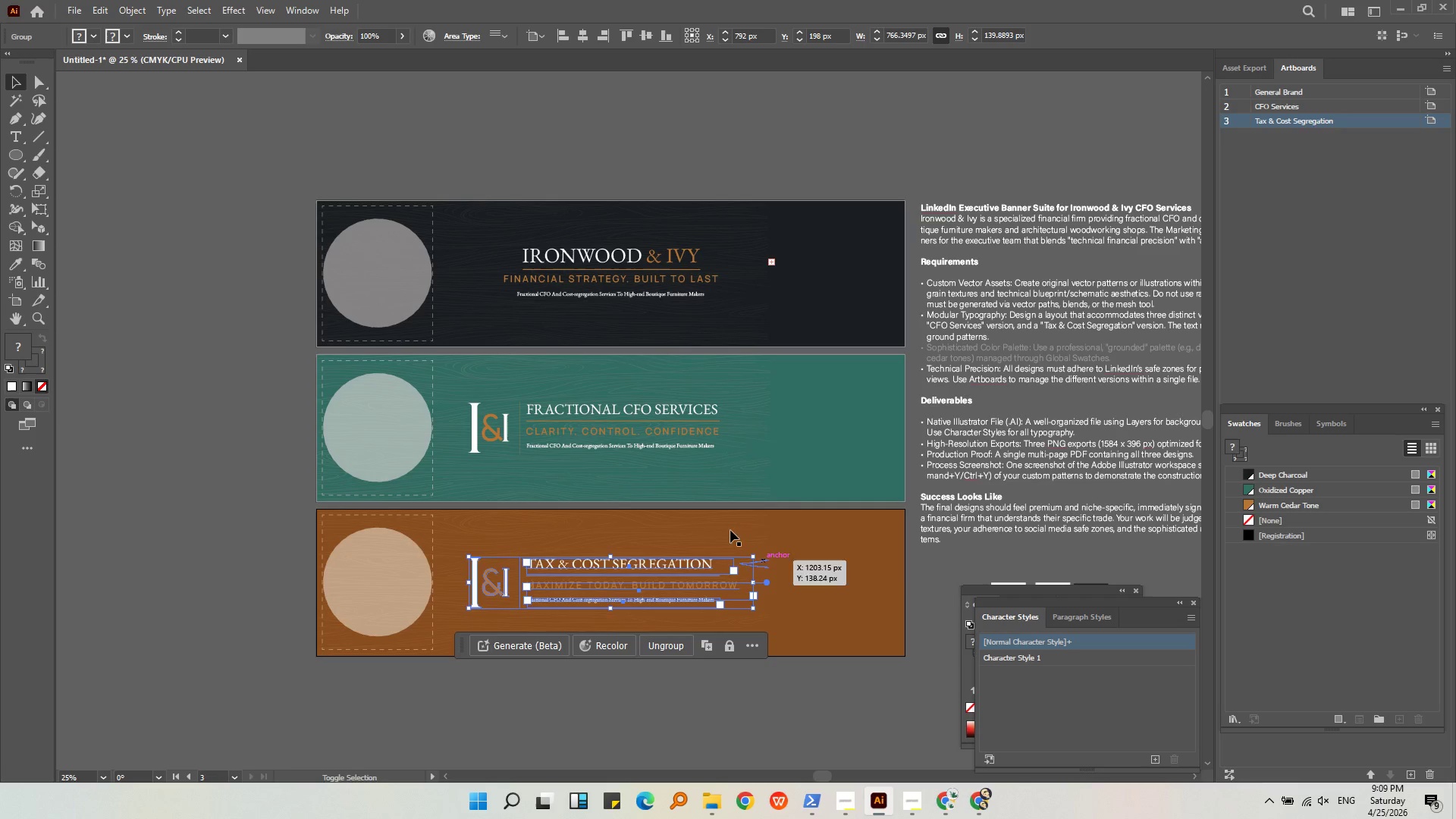 
key(Control+Shift+ControlLeft)
 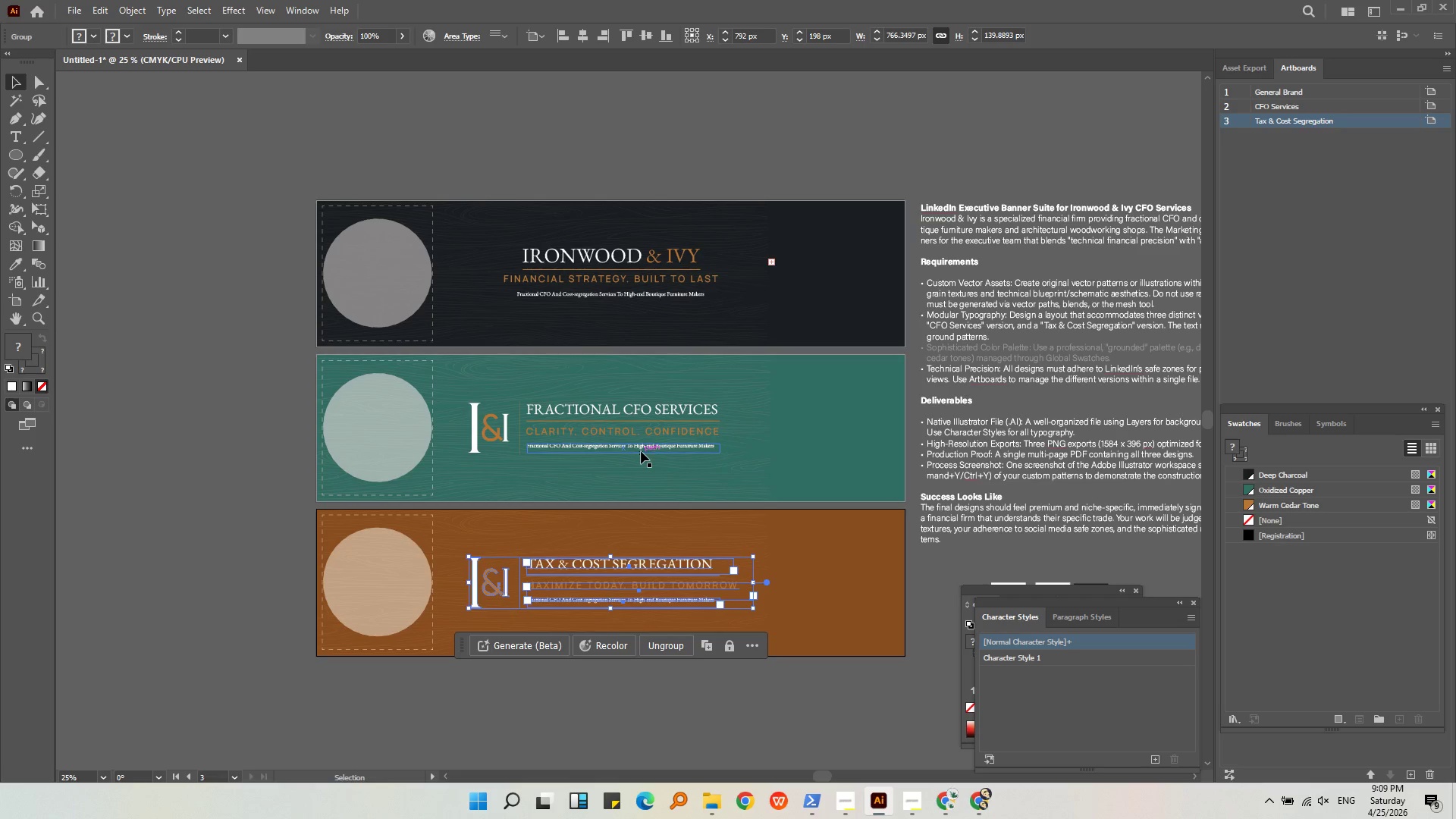 
left_click([641, 451])
 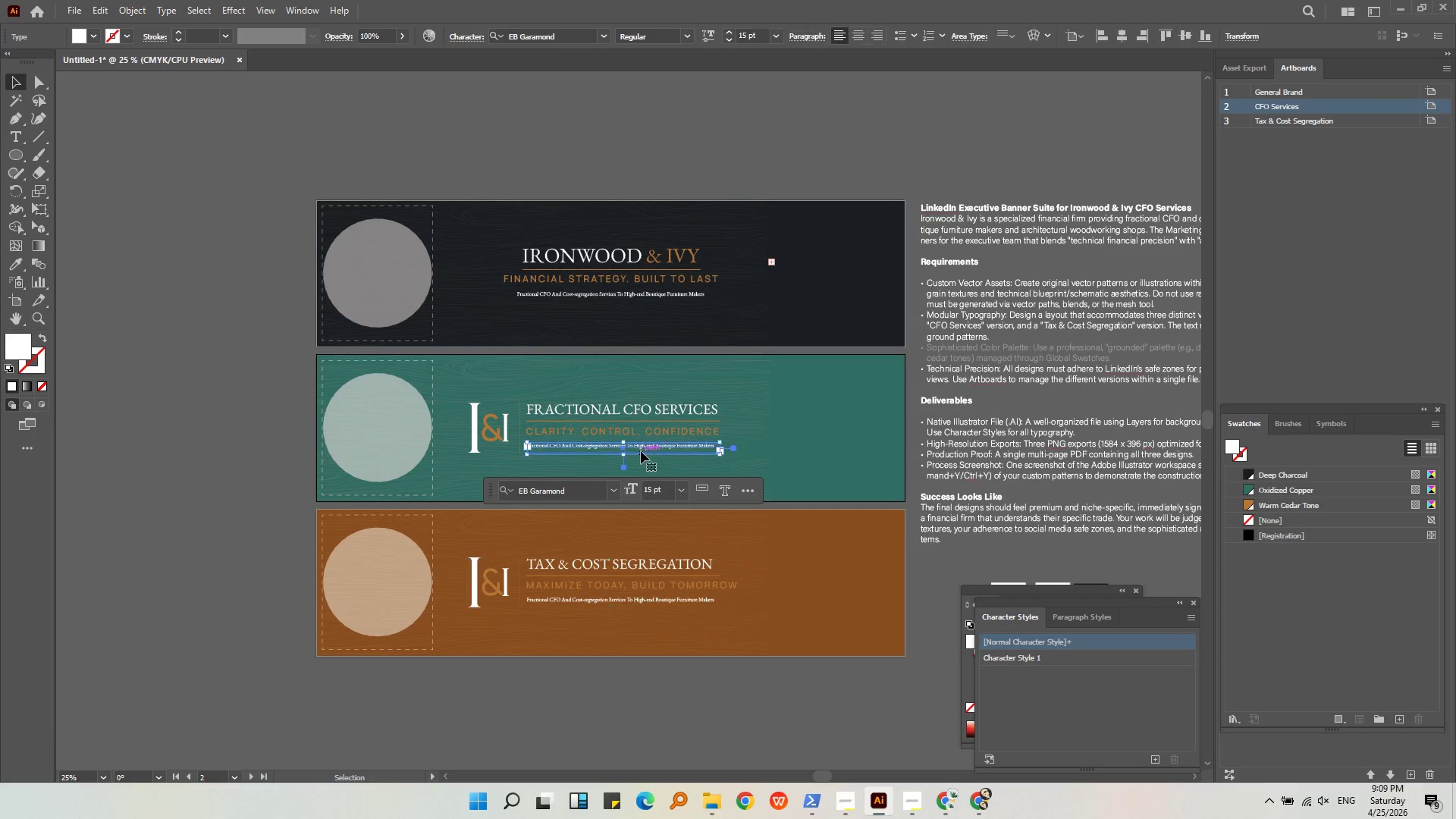 
key(Control+ControlLeft)
 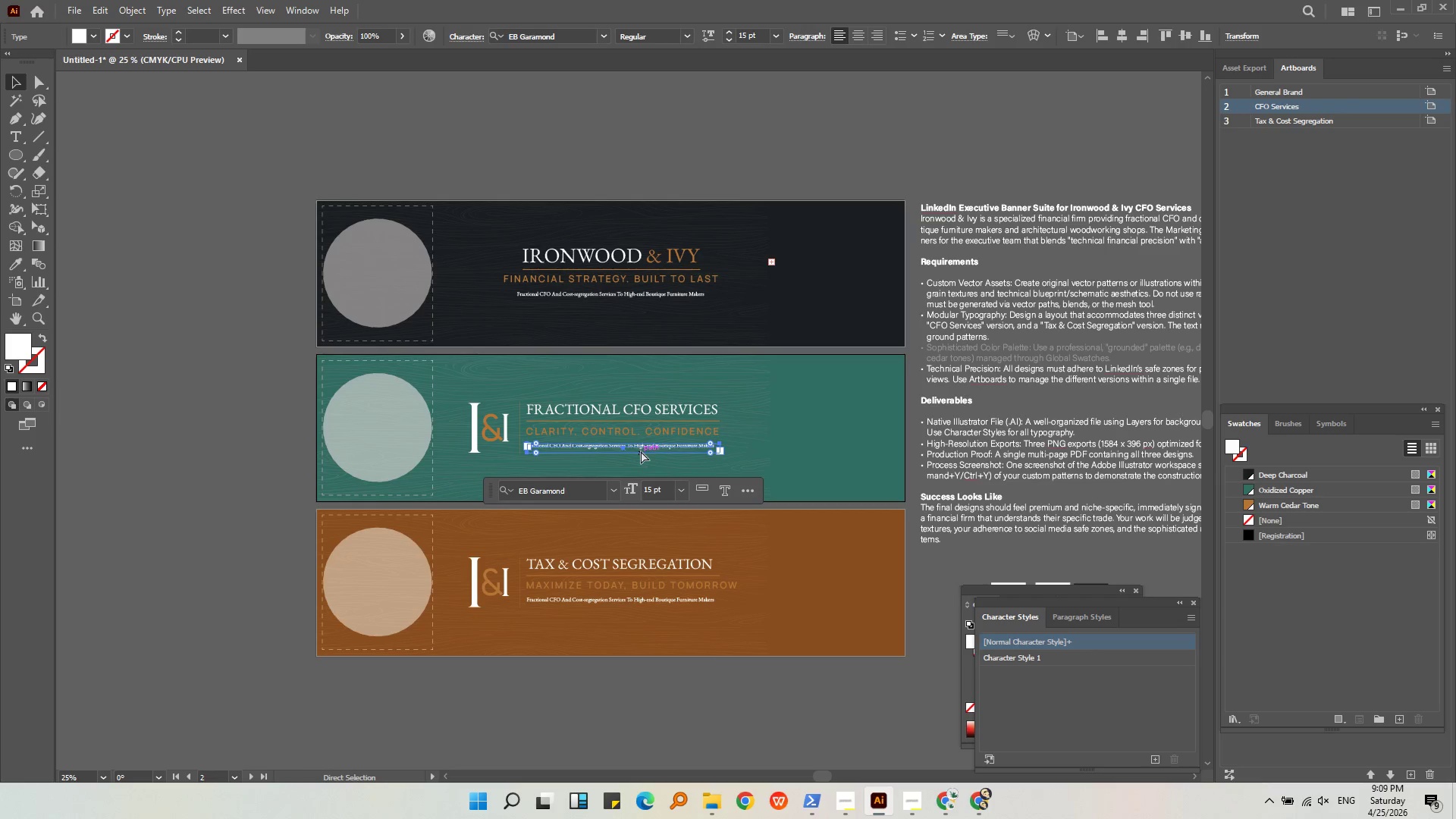 
key(Control+Shift+ShiftLeft)
 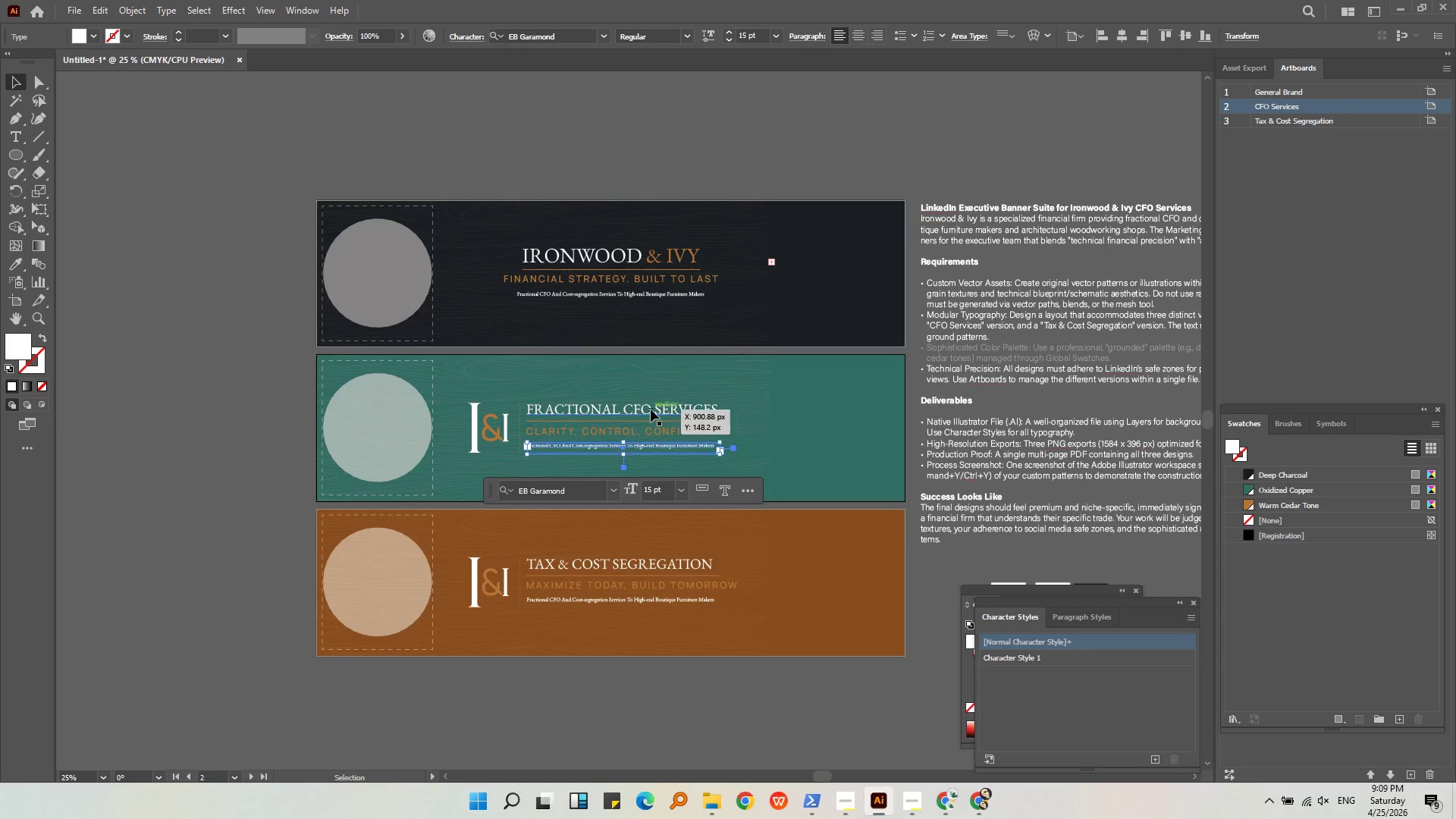 
left_click([651, 410])
 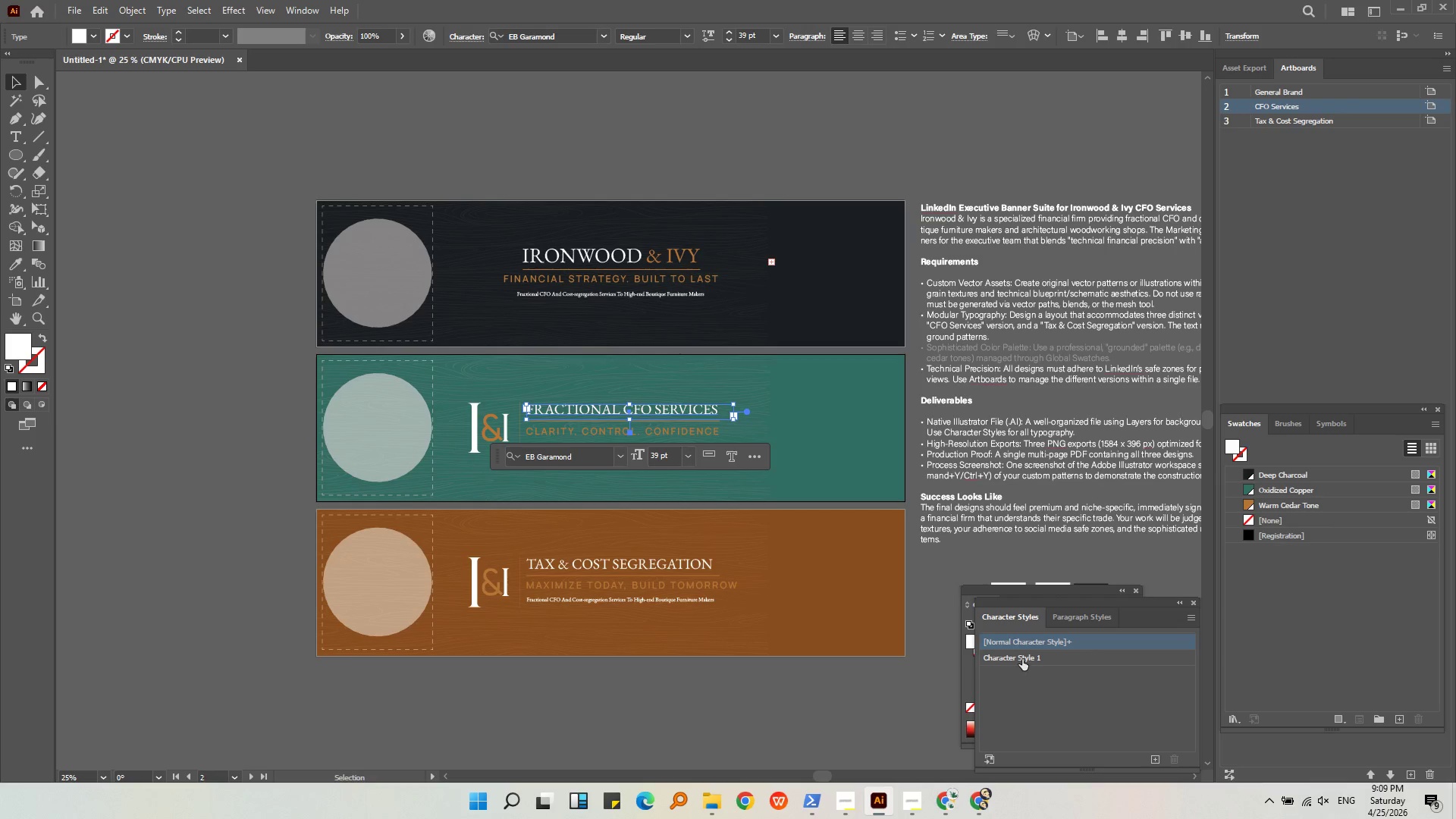 
left_click([1022, 658])
 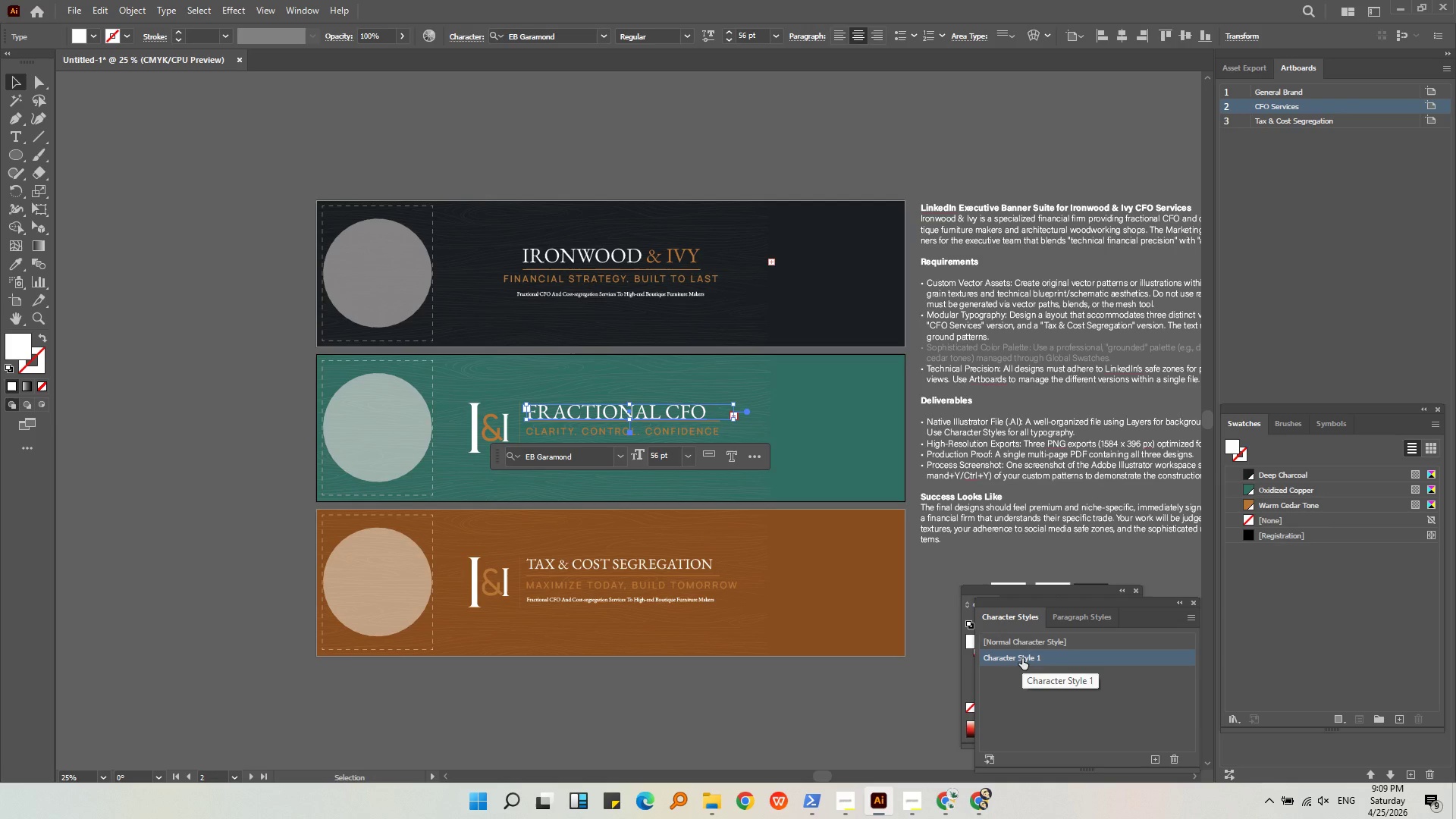 
key(Control+Z)
 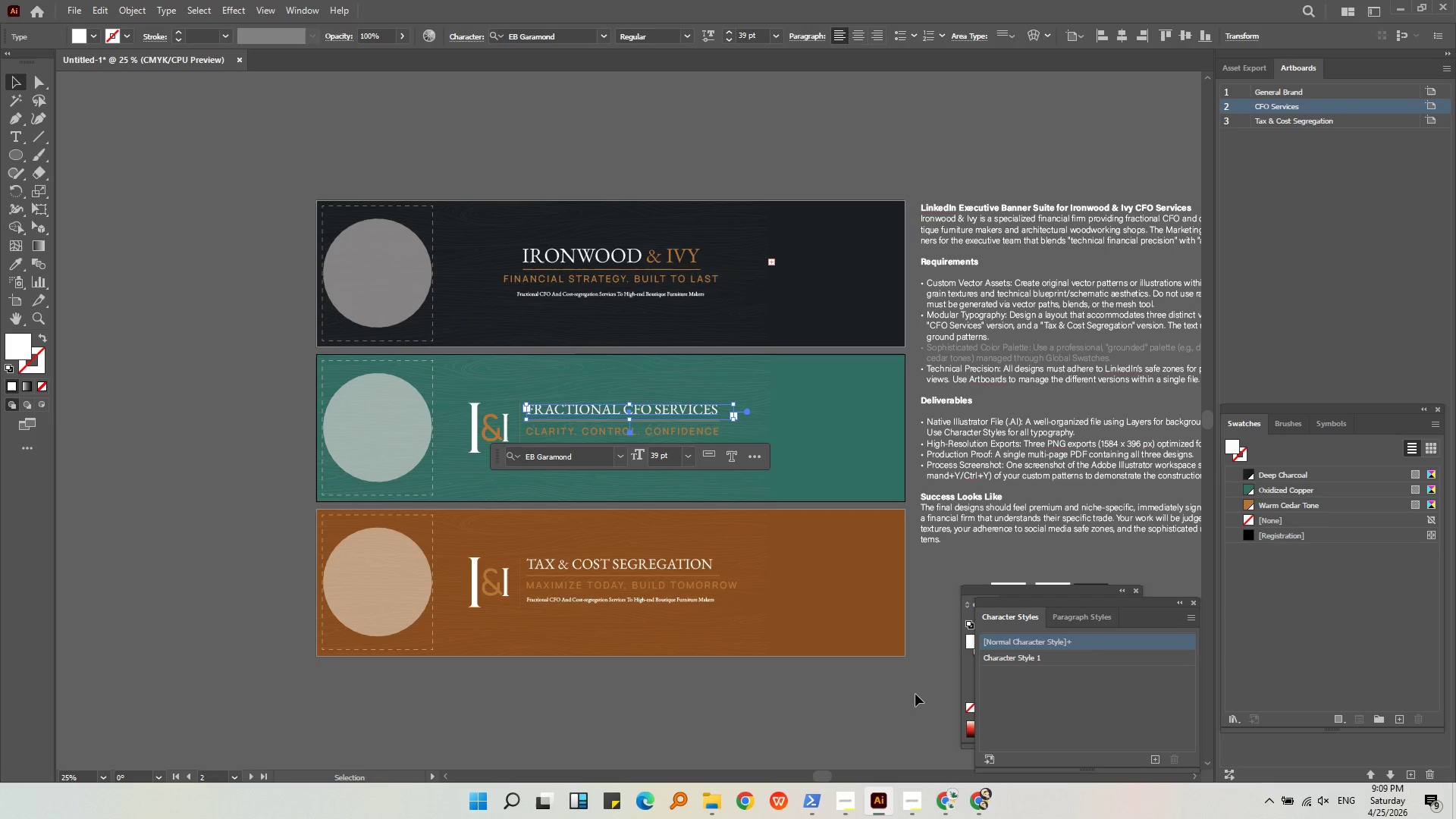 
left_click([915, 694])
 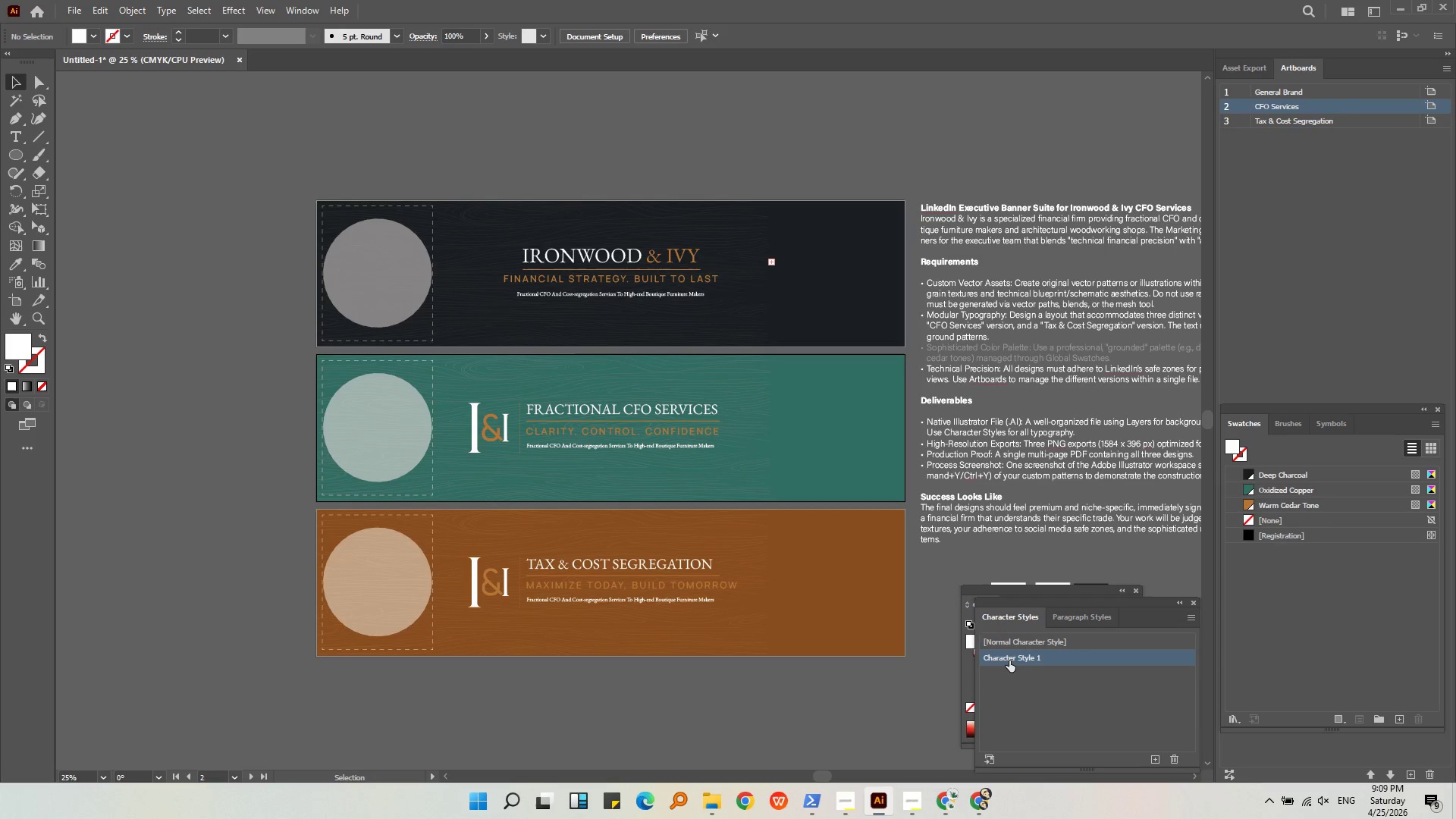 
double_click([1011, 657])
 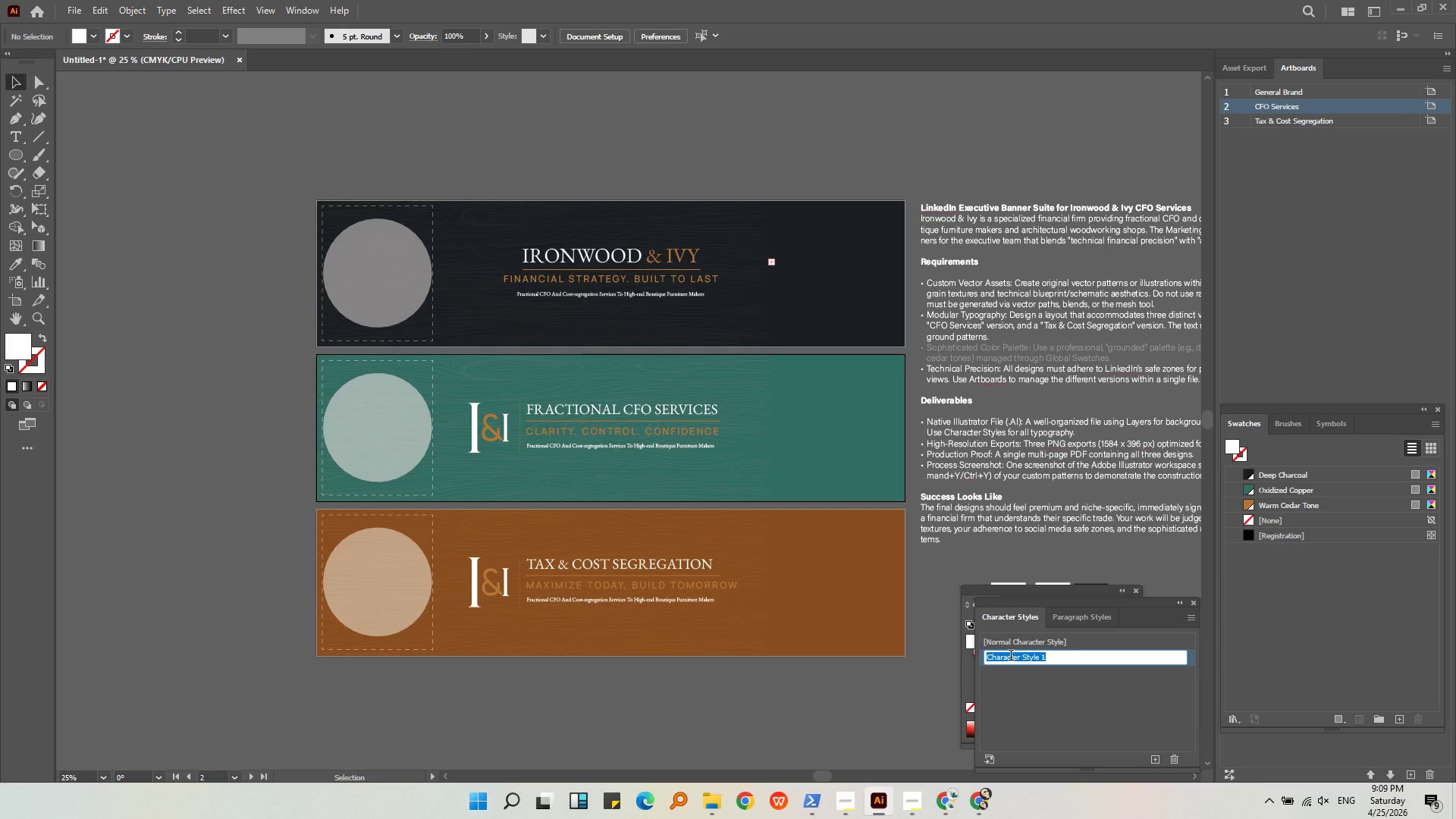 
type(H1 Hed)
key(Backspace)
type(ading)
 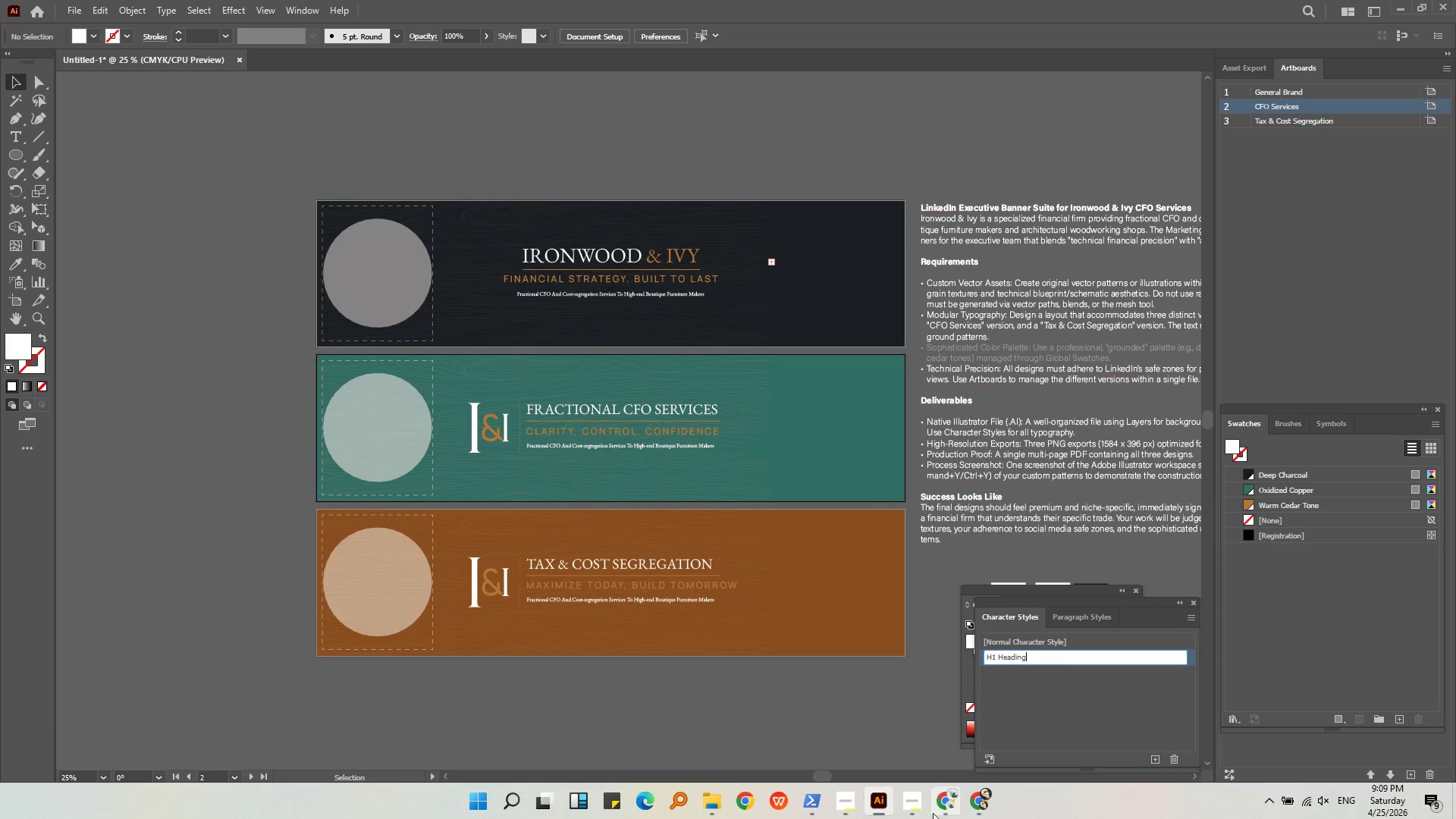 
left_click([885, 724])
 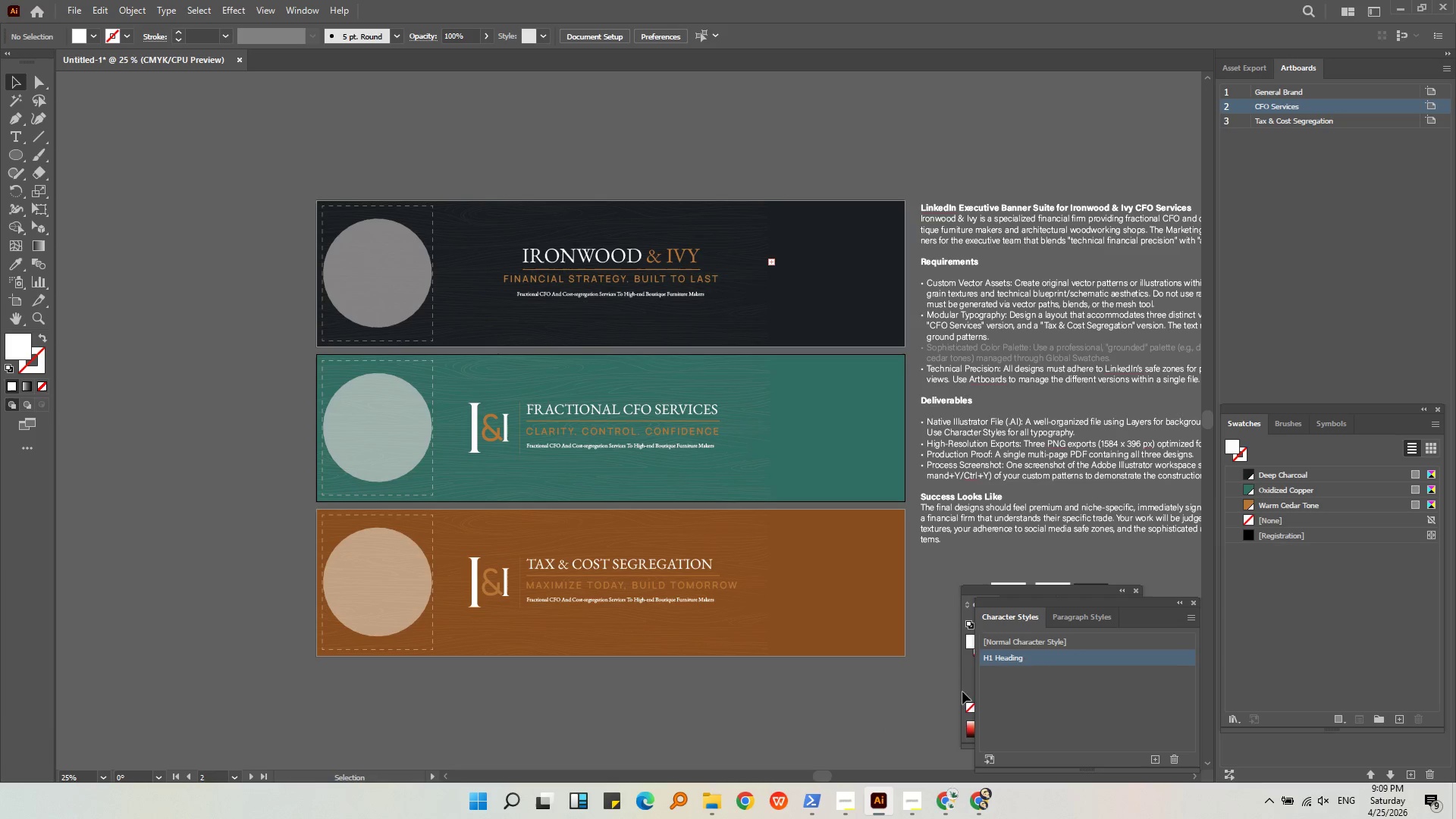 
left_click([1041, 698])
 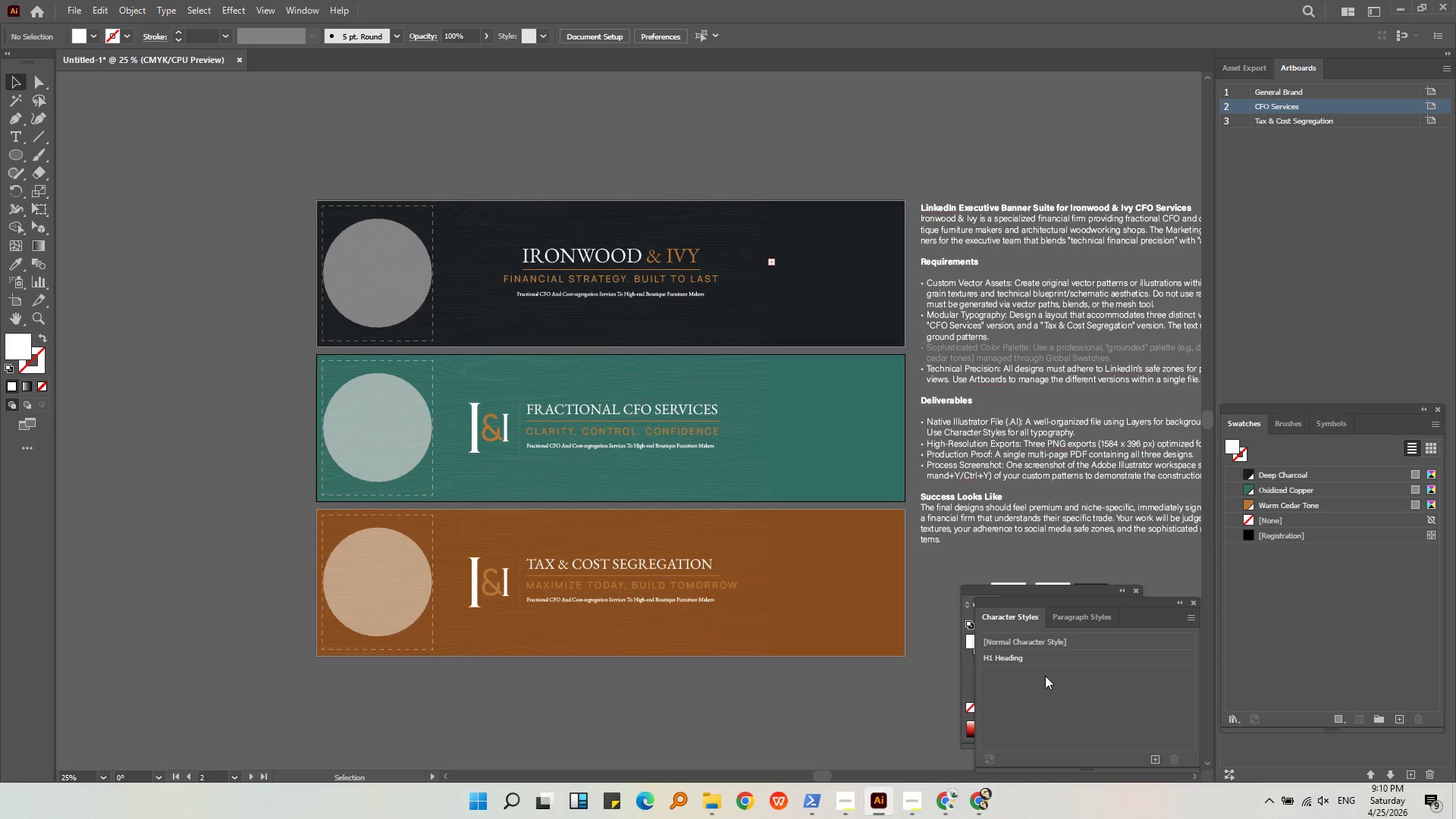 
wait(46.91)
 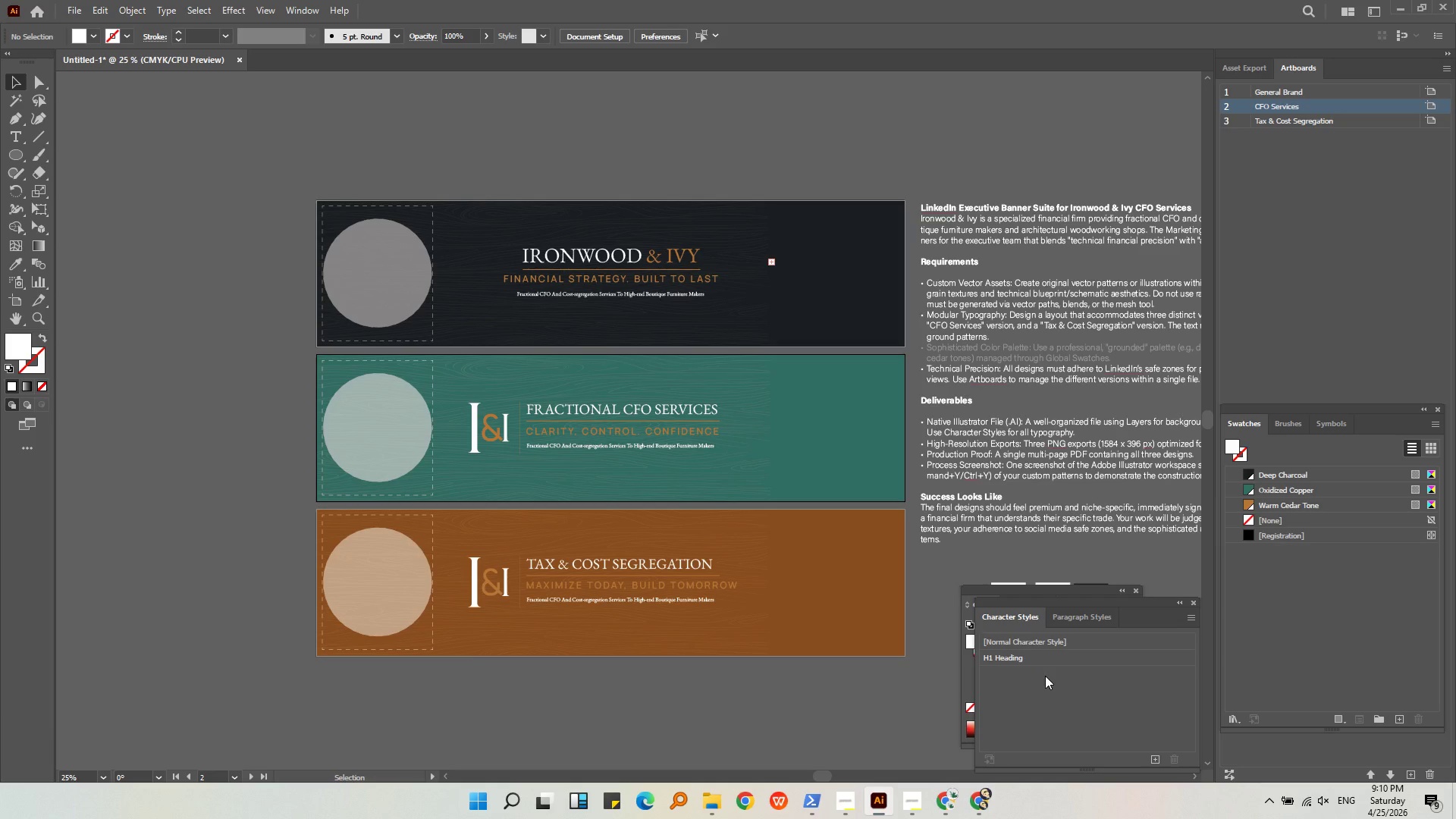 
left_click([983, 810])
 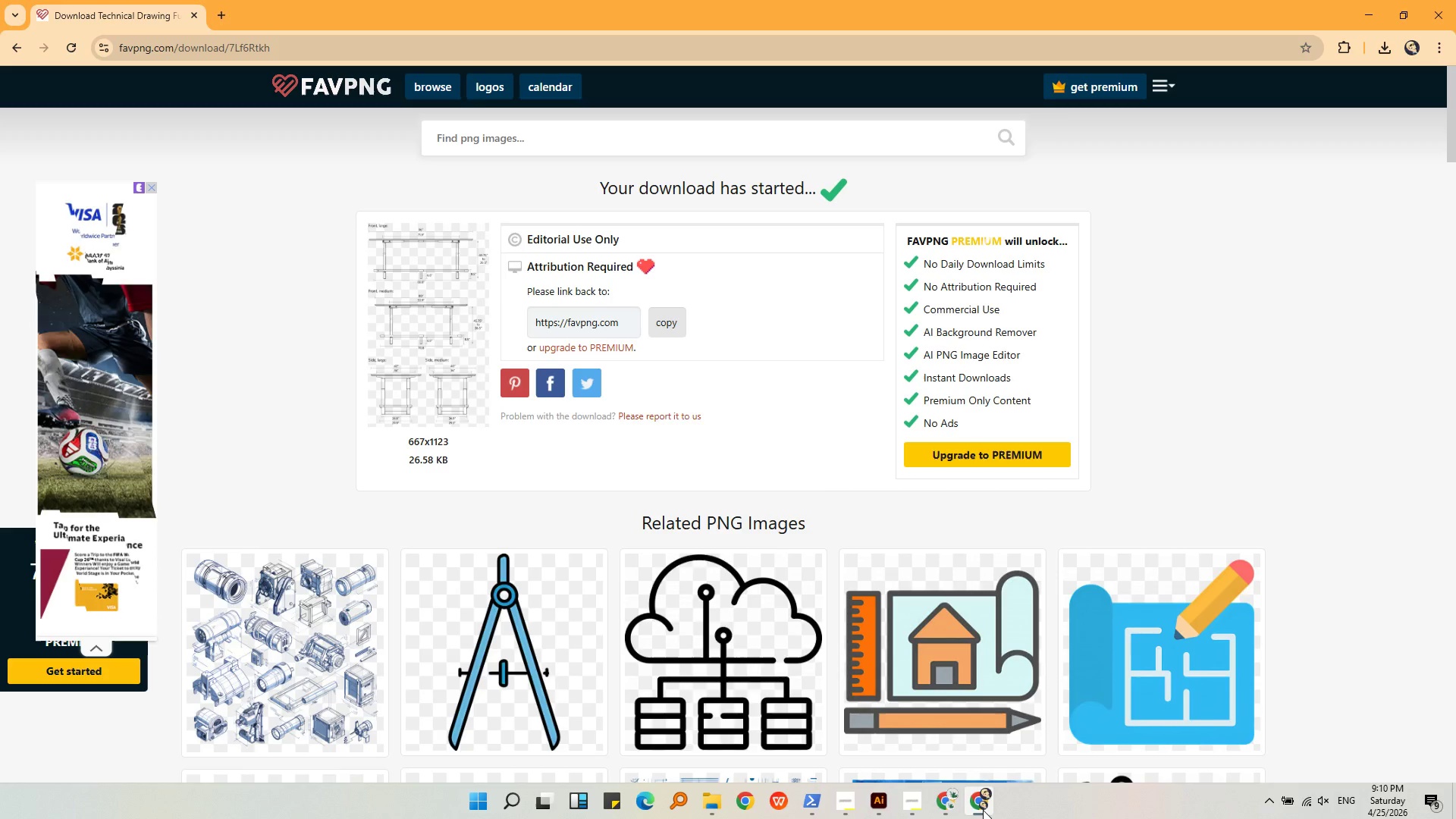 
left_click([983, 810])
 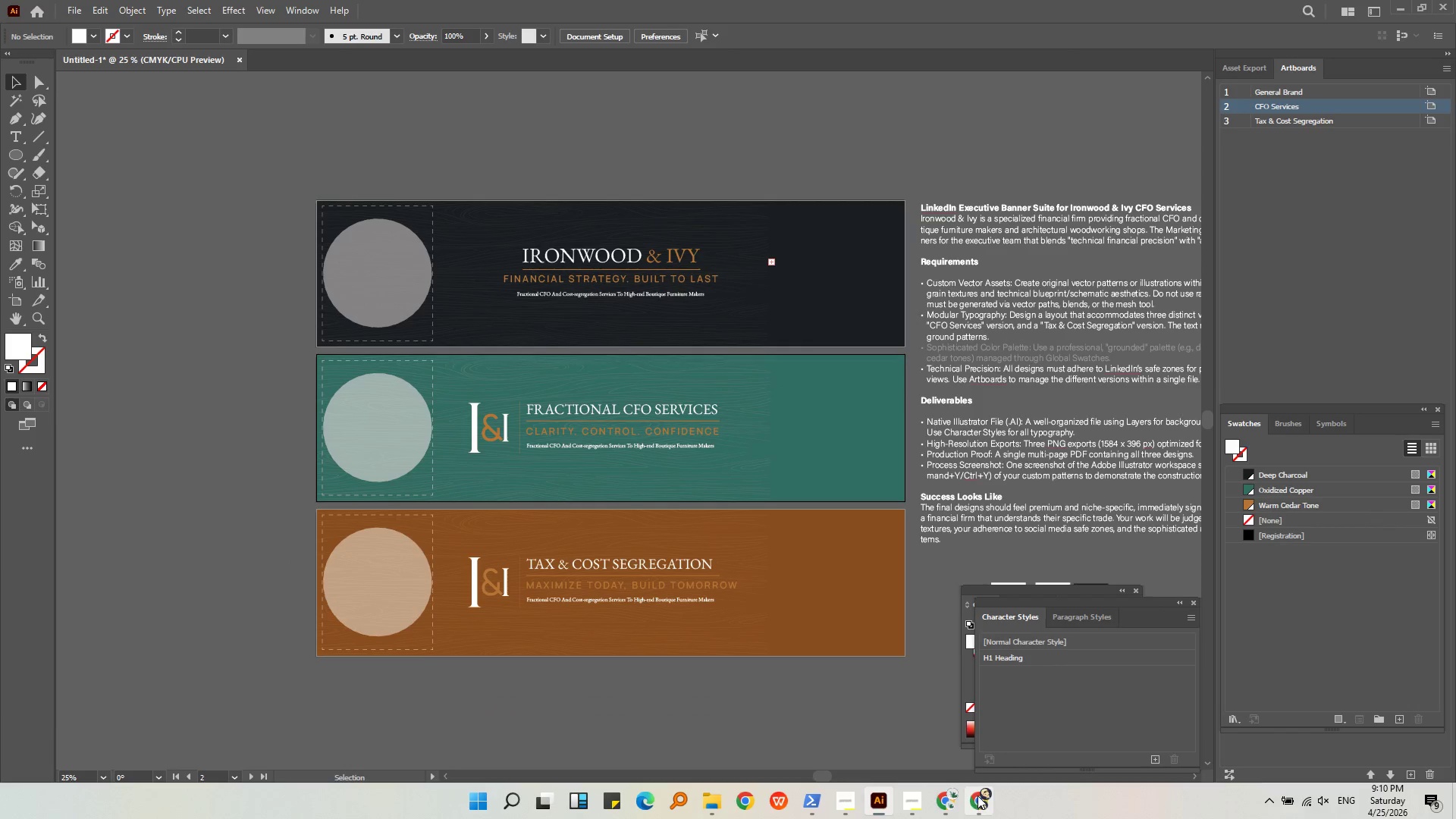 
left_click([833, 722])
 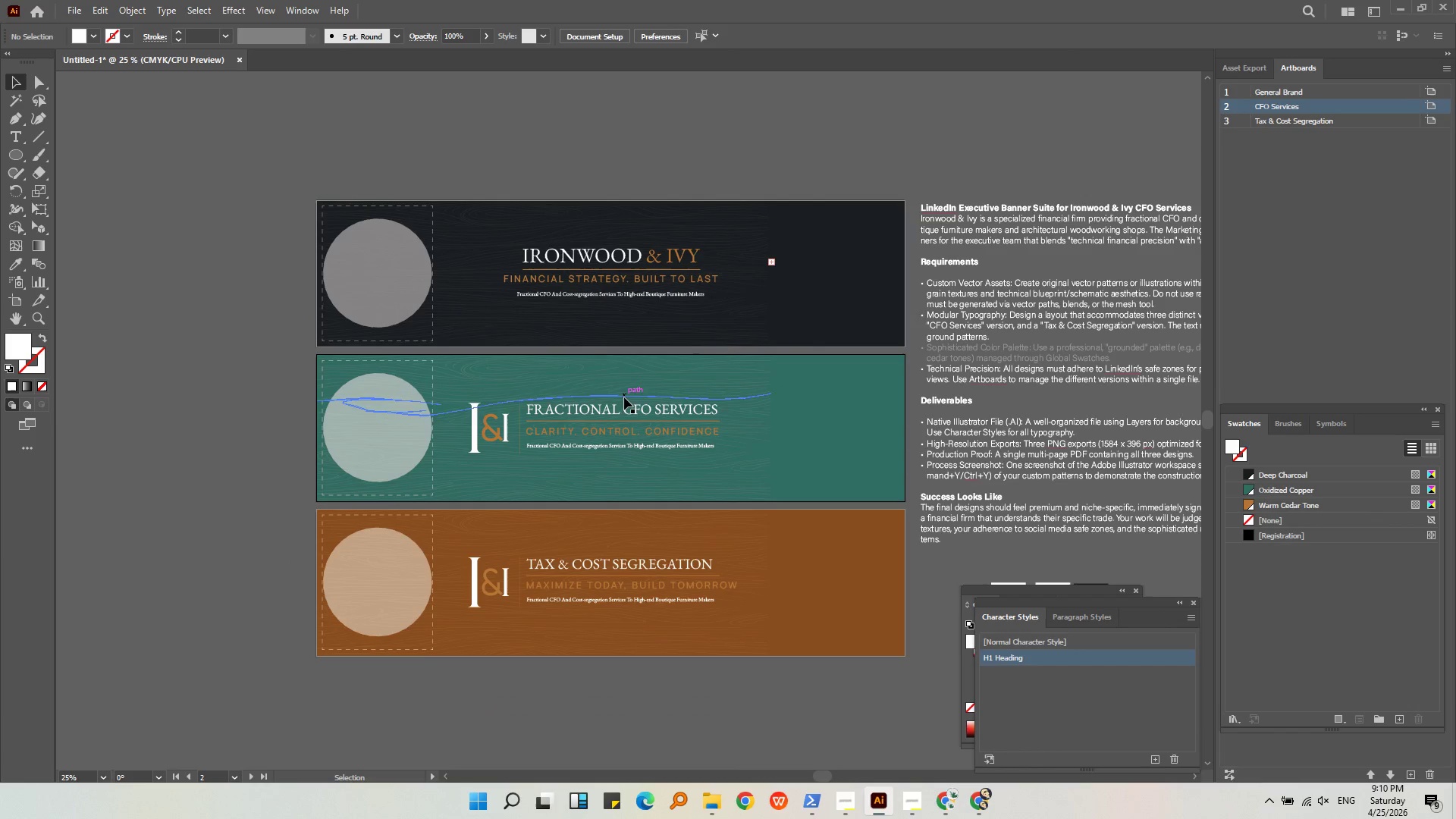 
left_click([628, 407])
 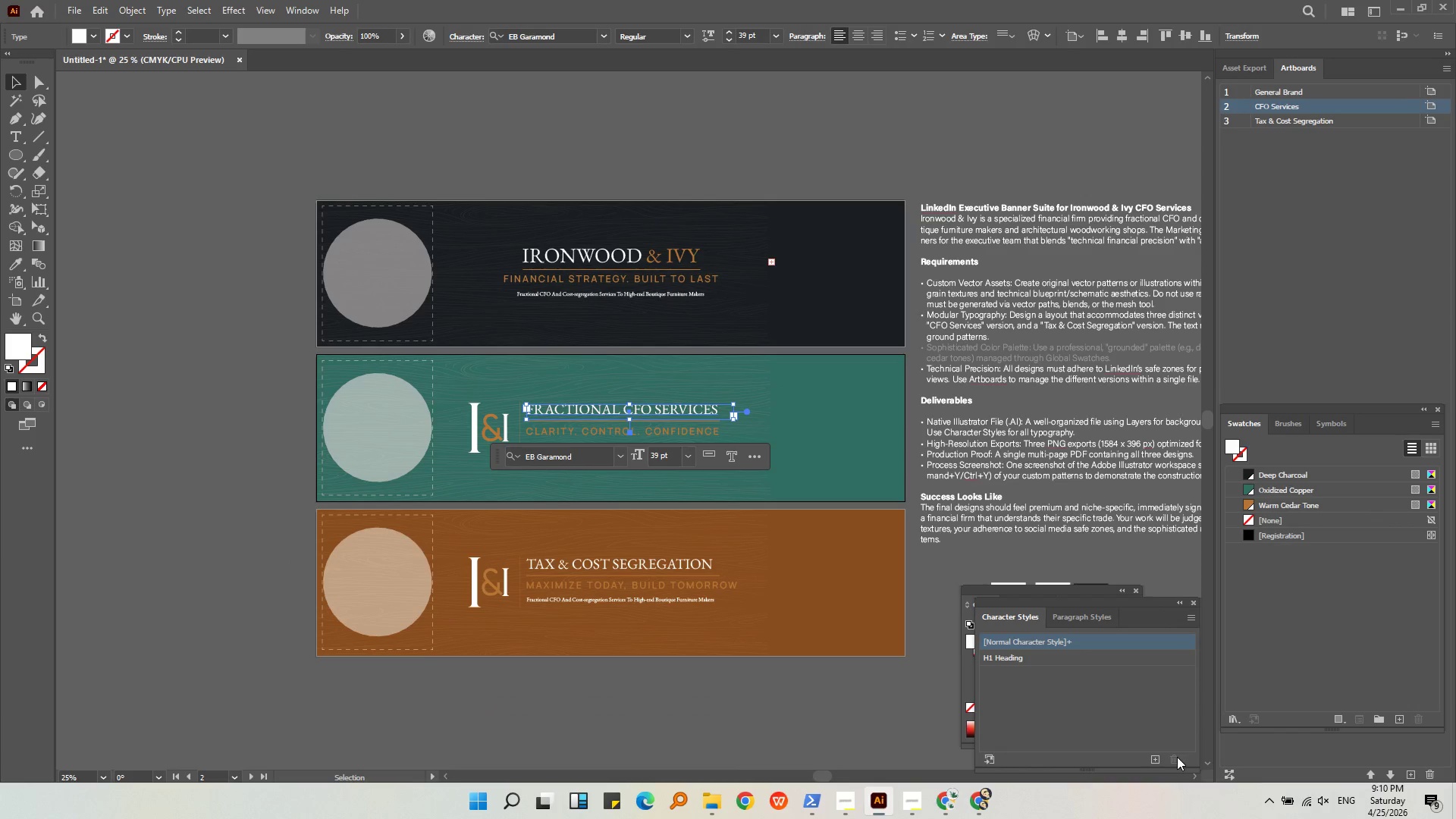 
left_click([1159, 758])
 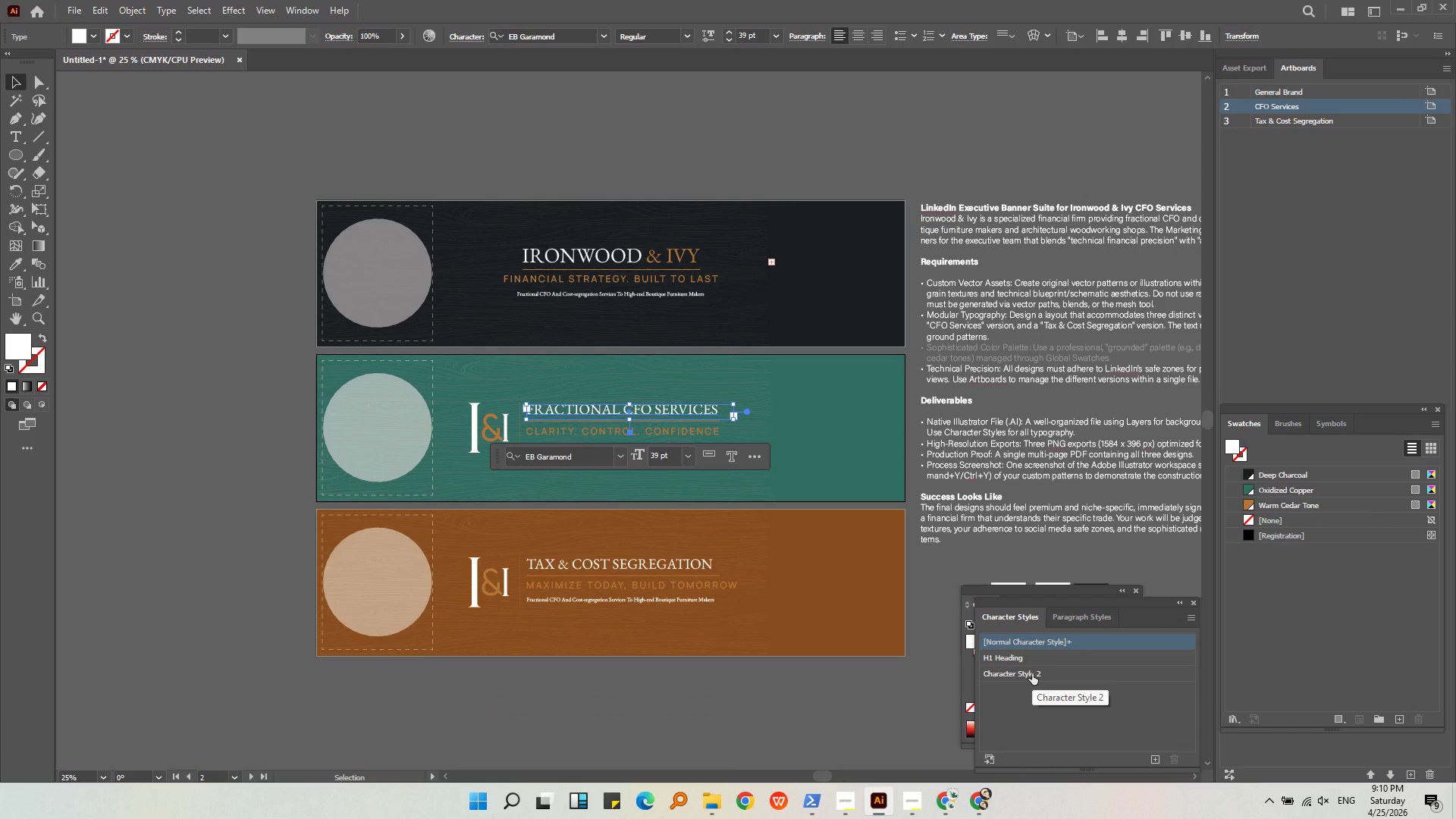 
double_click([1032, 673])
 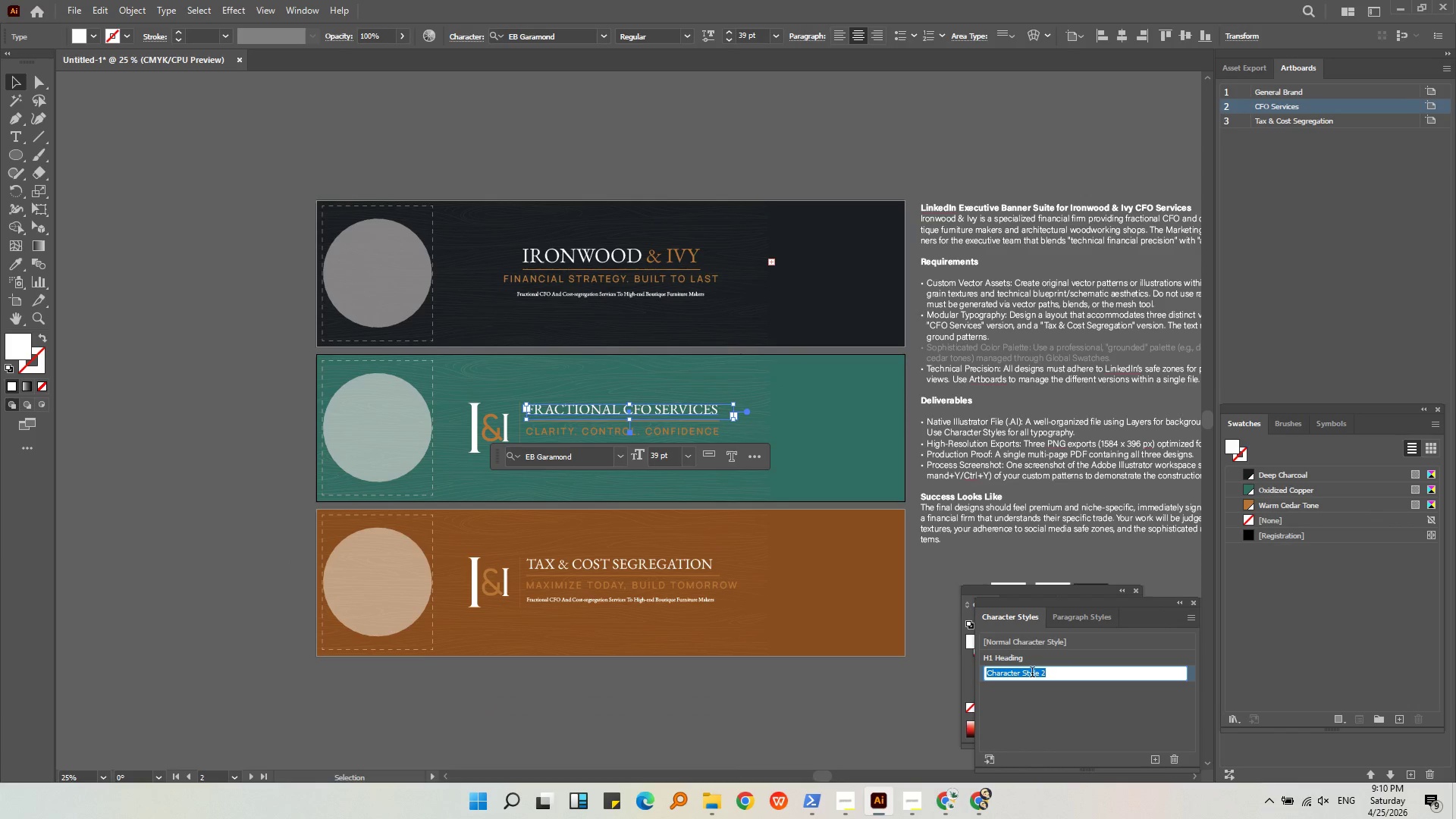 
type(H2 Sub Heafin)
key(Backspace)
key(Backspace)
key(Backspace)
type(ding)
 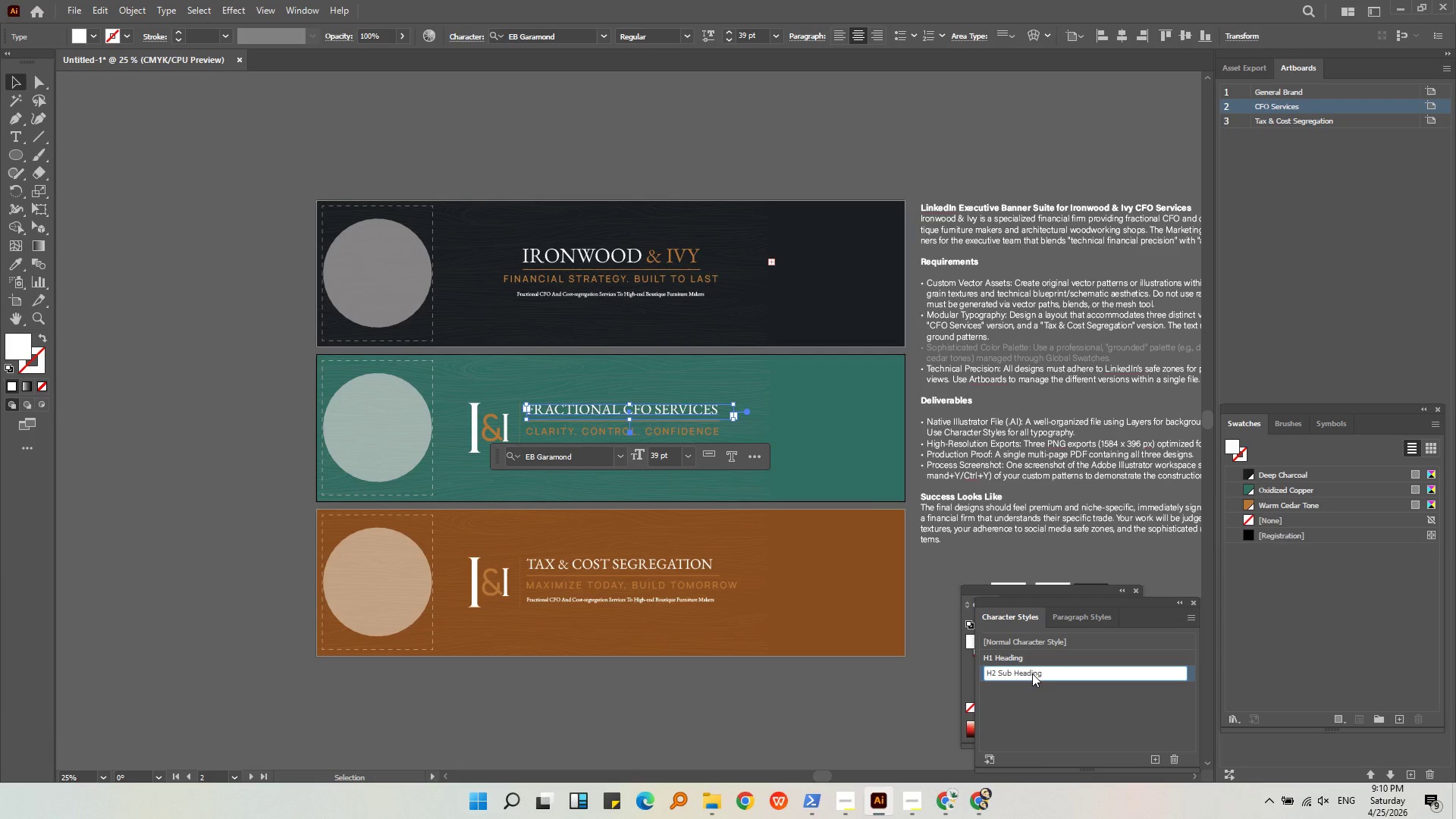 
left_click([1025, 733])
 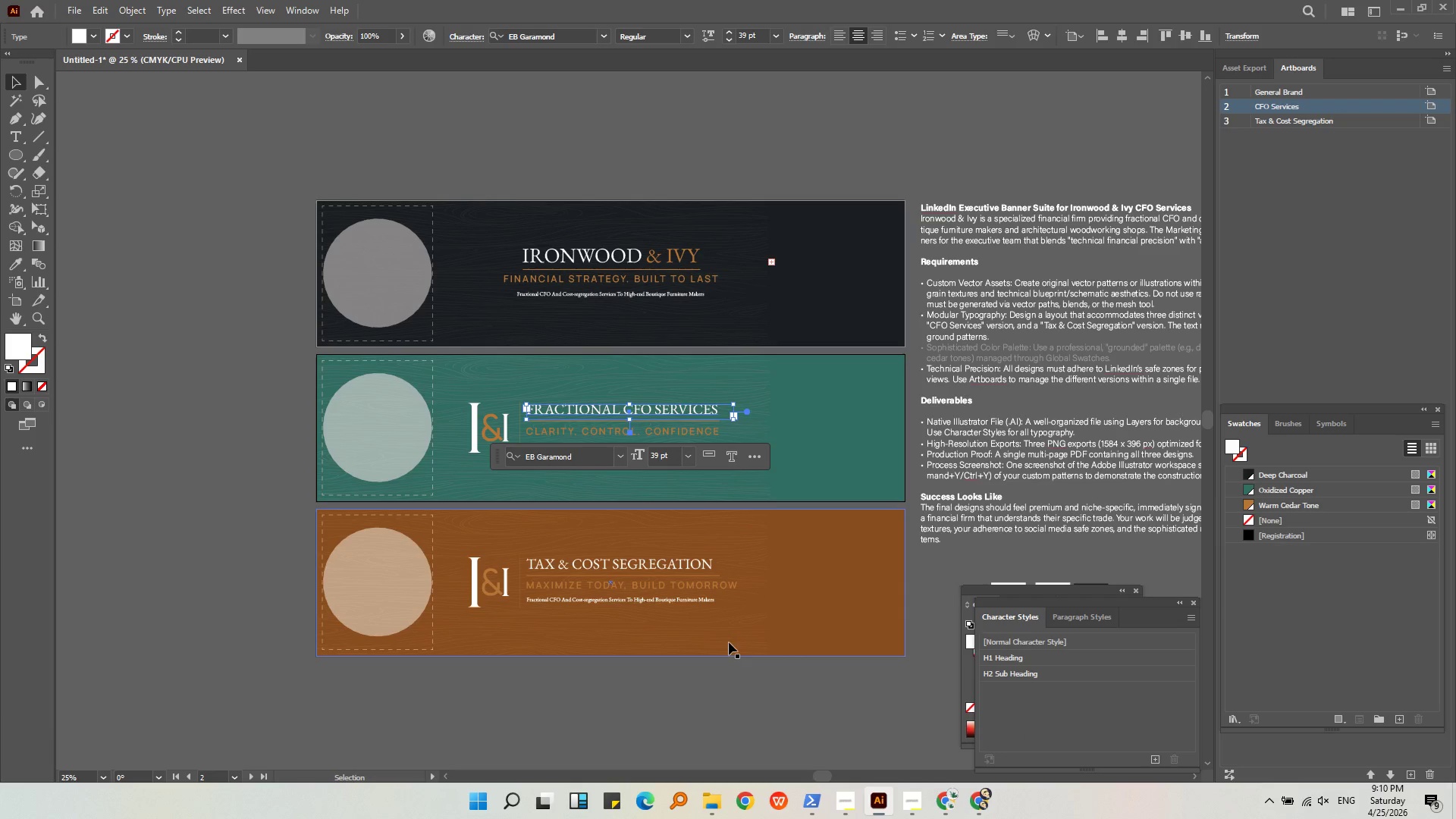 
left_click([670, 694])
 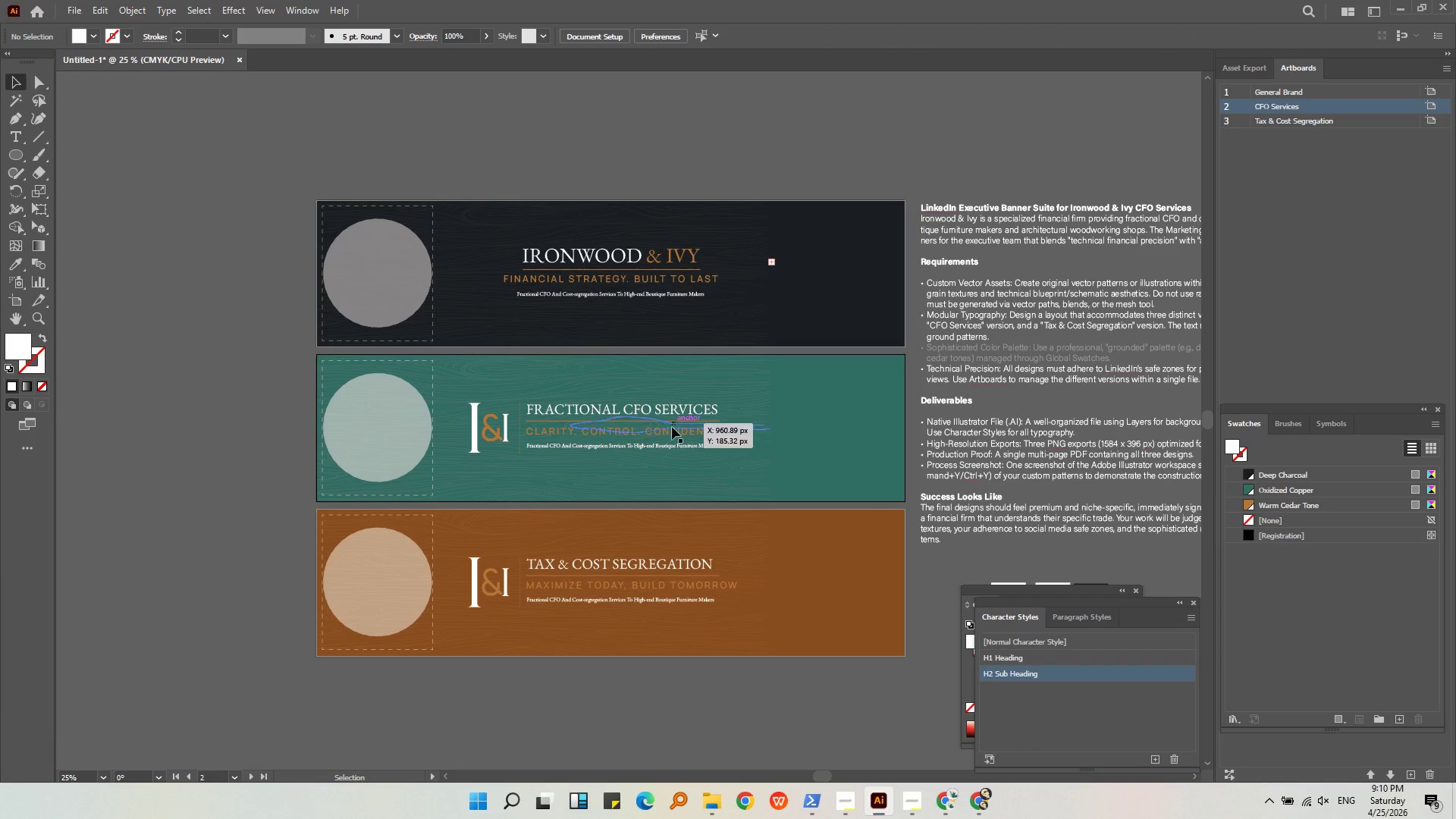 
left_click([672, 428])
 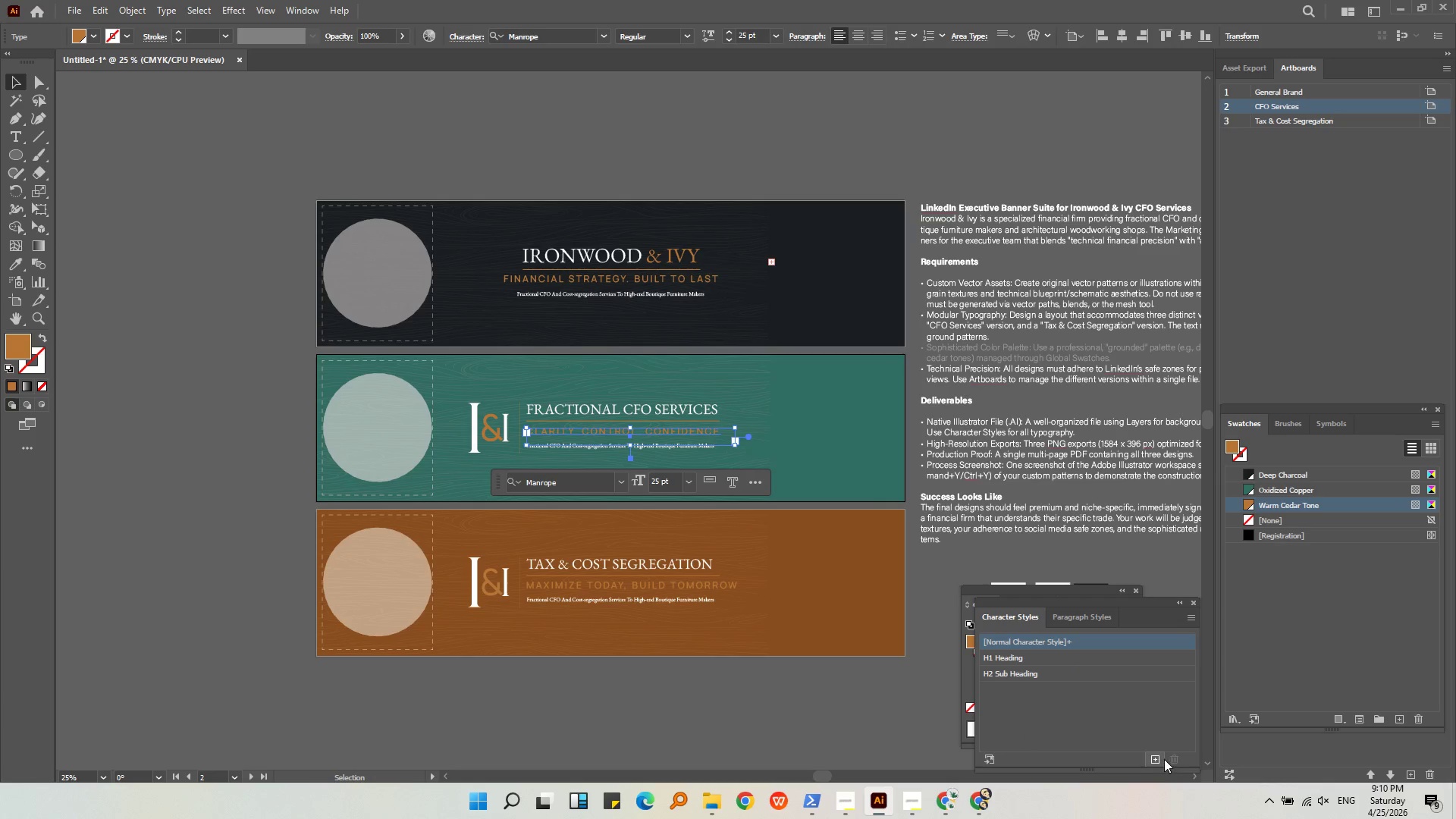 
left_click([1162, 759])
 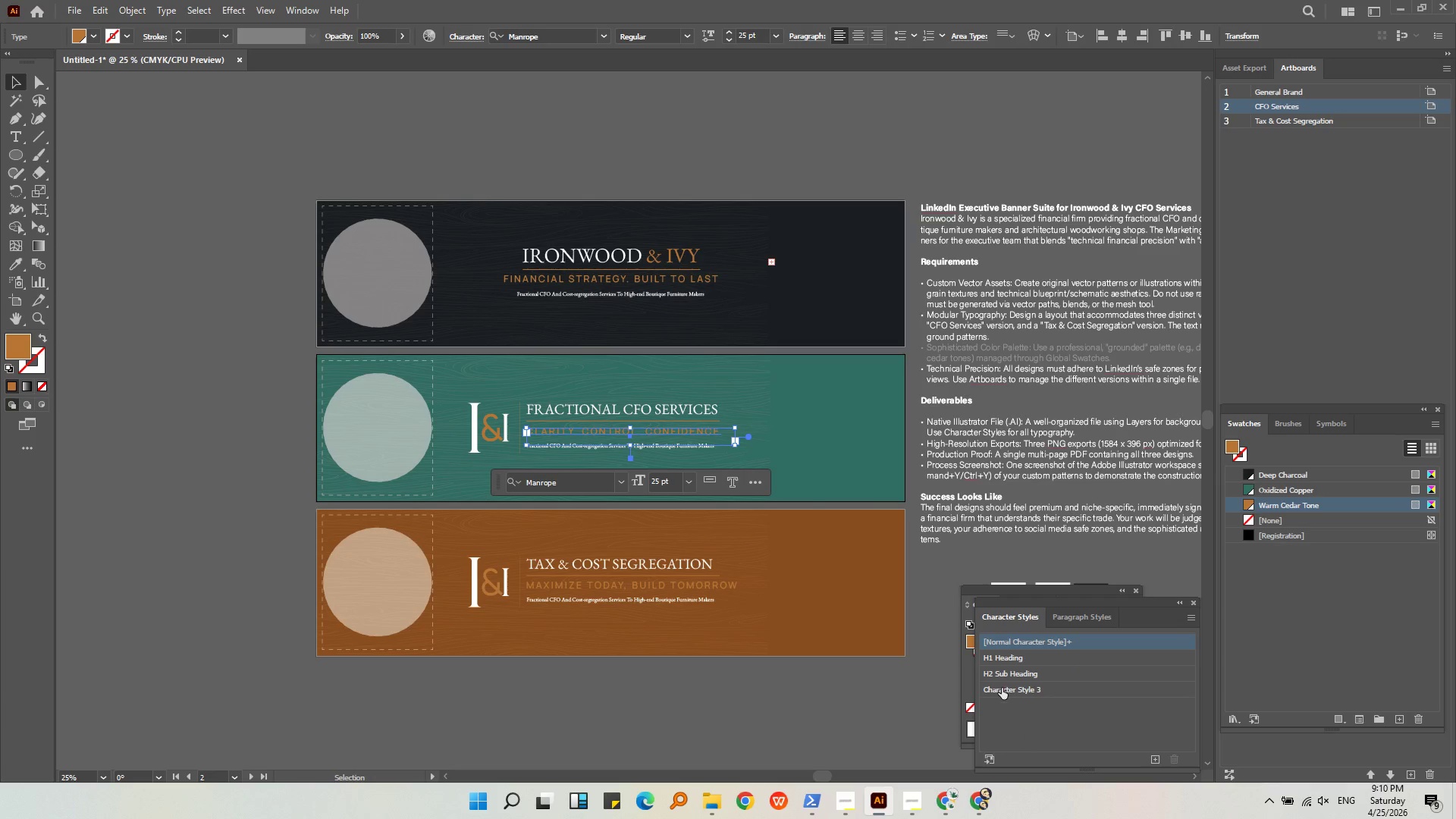 
double_click([1003, 688])
 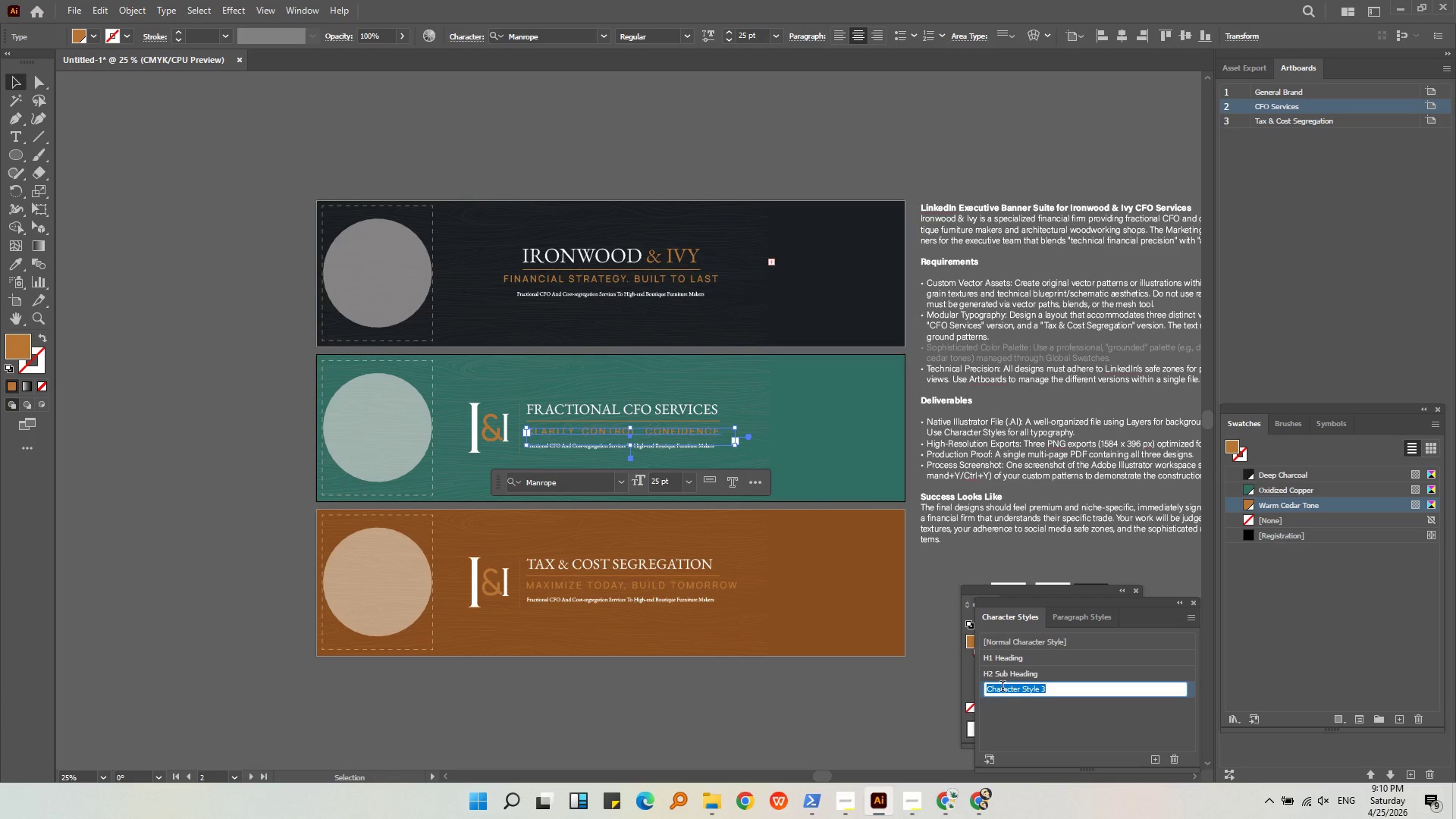 
type(H3 )
key(Backspace)
key(Backspace)
key(Backspace)
key(Backspace)
key(Backspace)
key(Backspace)
type(H4)
key(Backspace)
type(3 Subheafin)
key(Backspace)
key(Backspace)
key(Backspace)
type(ding)
 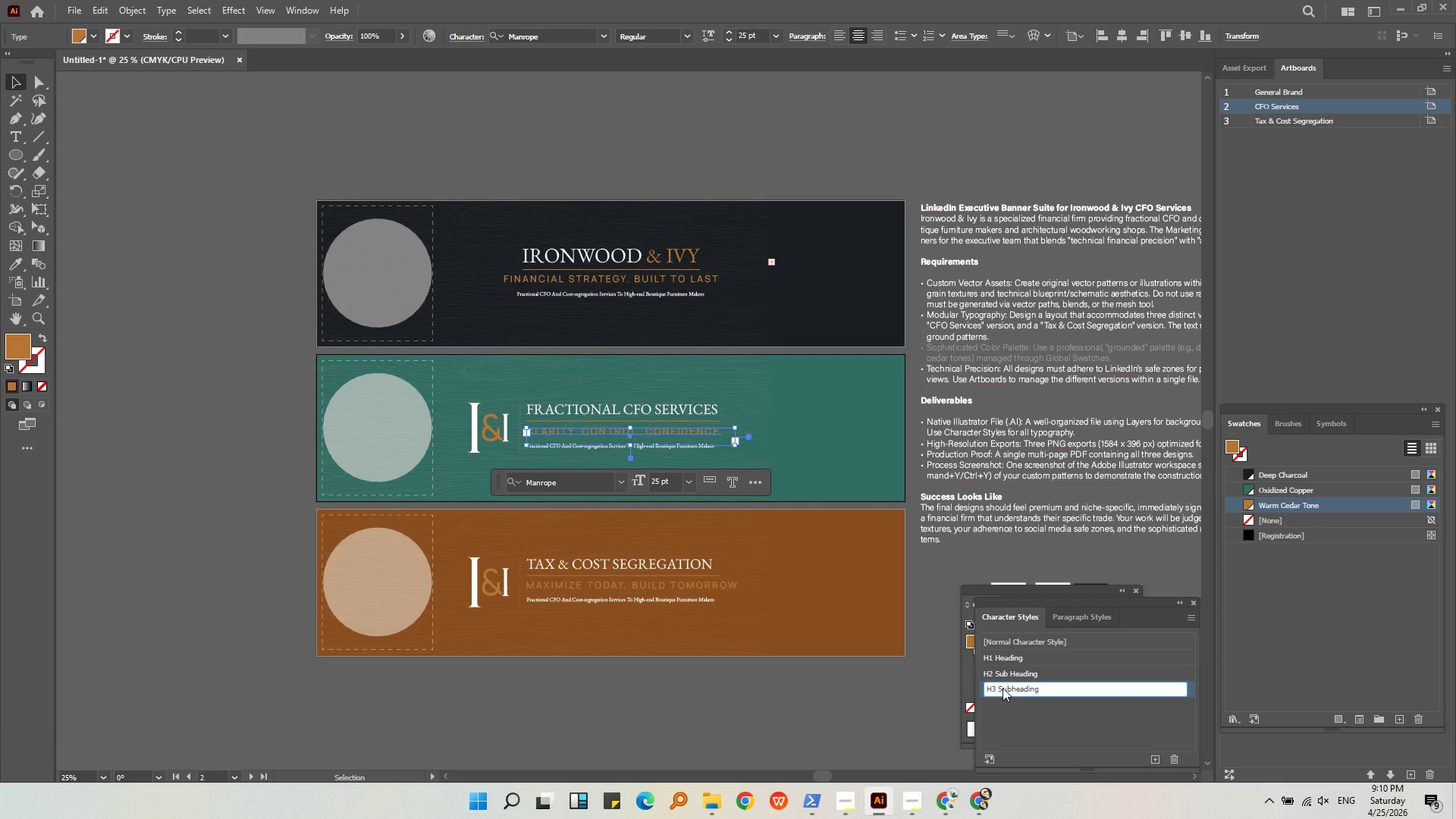 
left_click([1021, 733])
 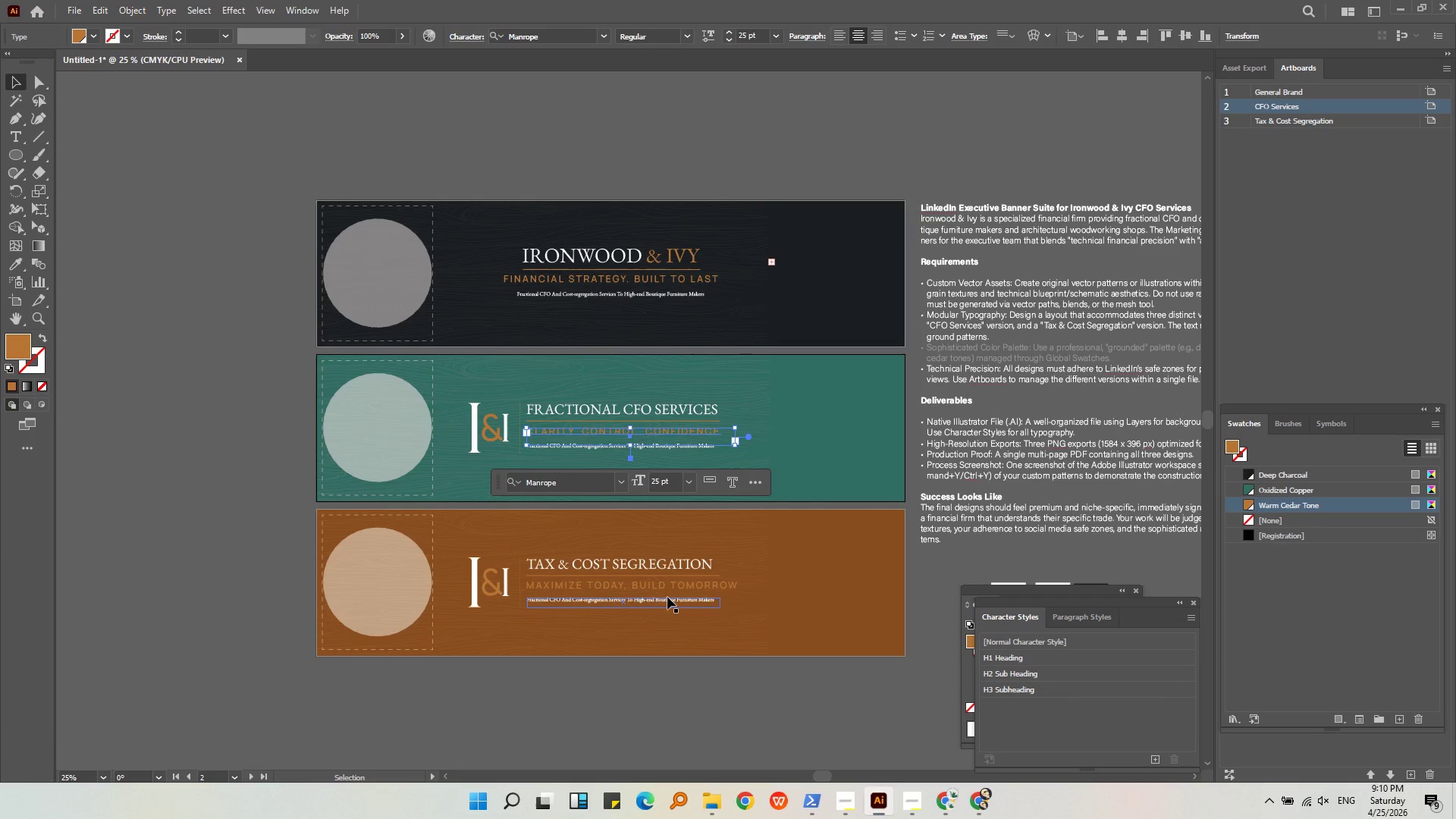 
left_click([667, 600])
 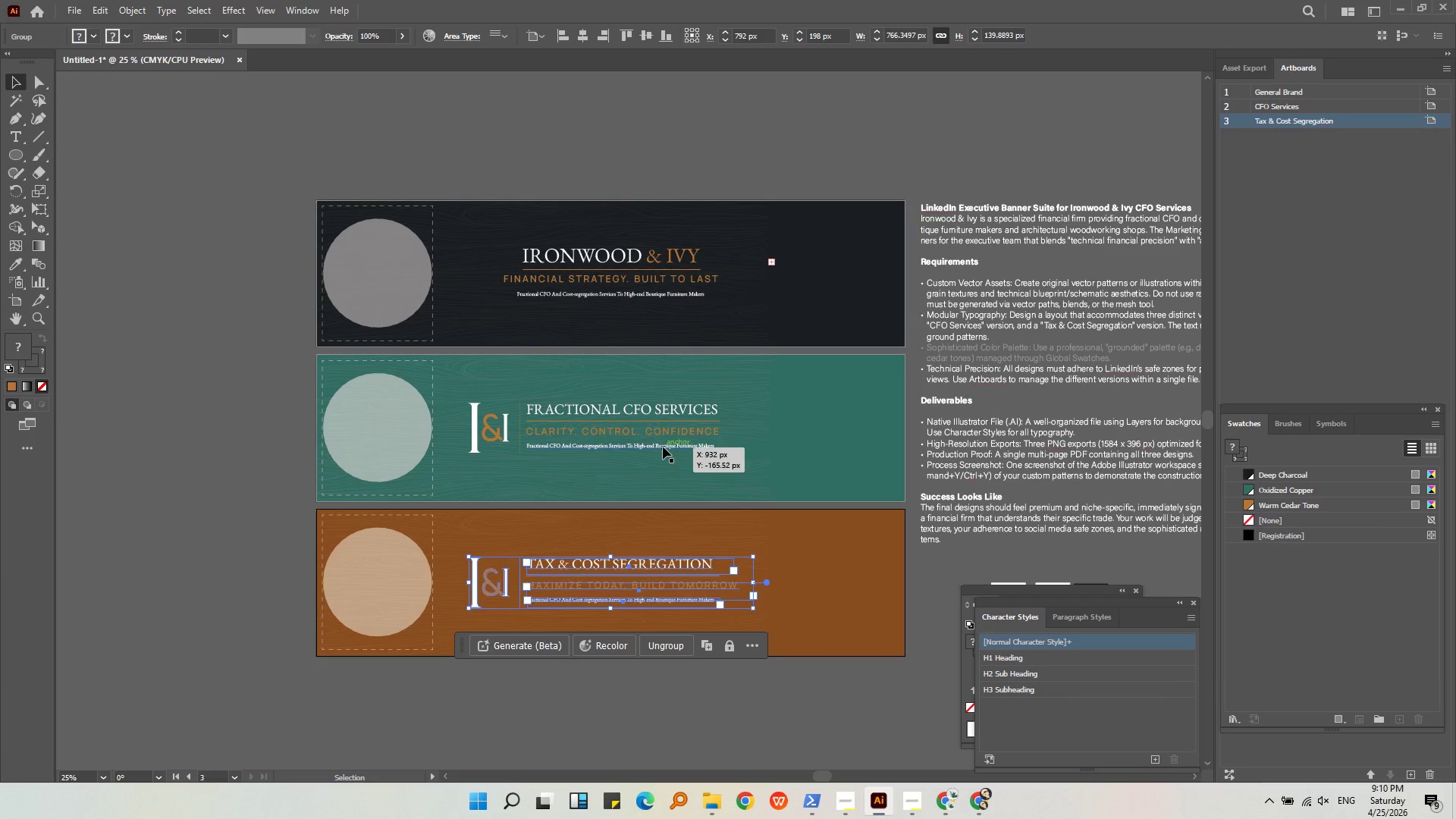 
left_click([663, 447])
 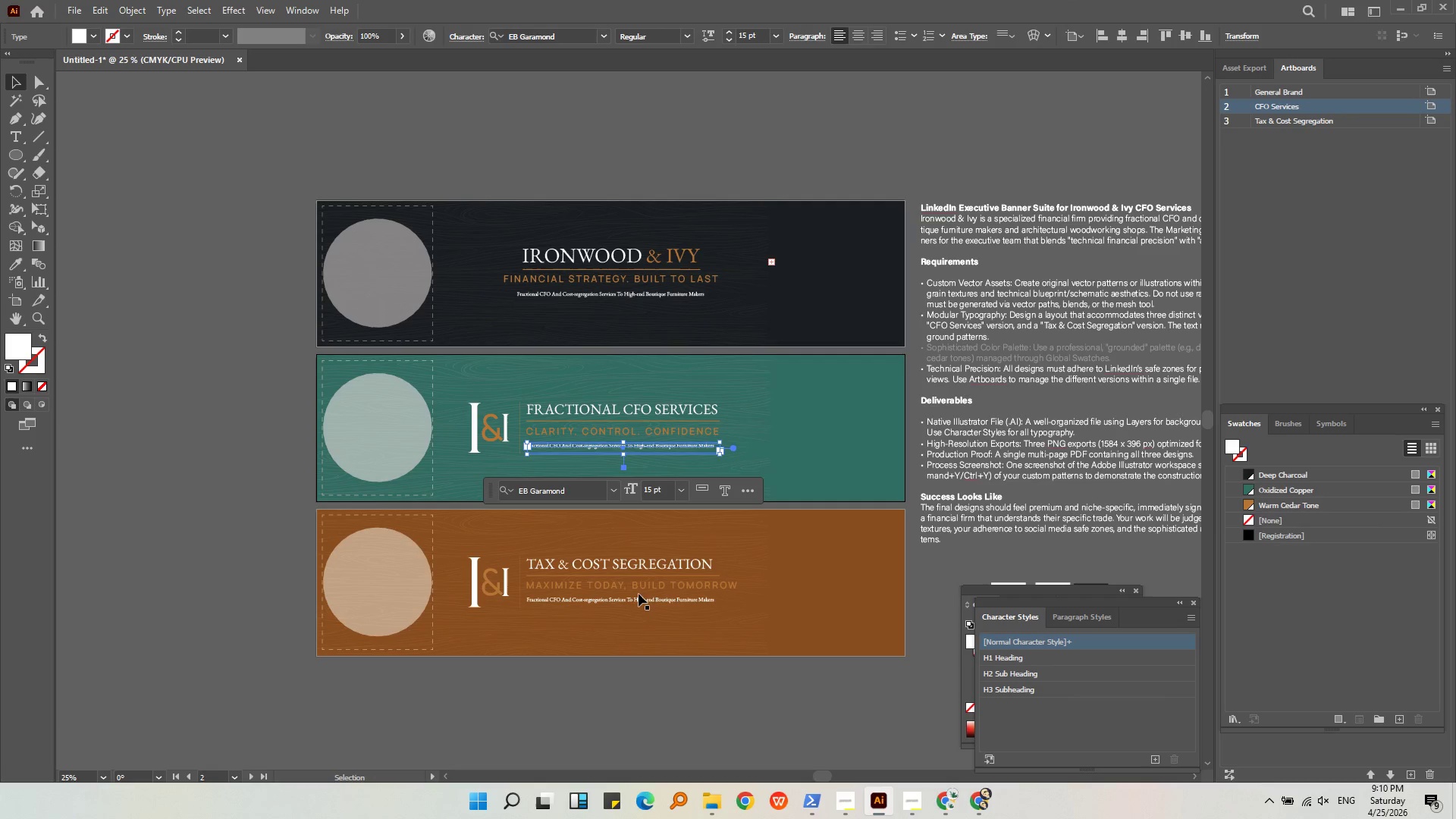 
left_click([640, 599])
 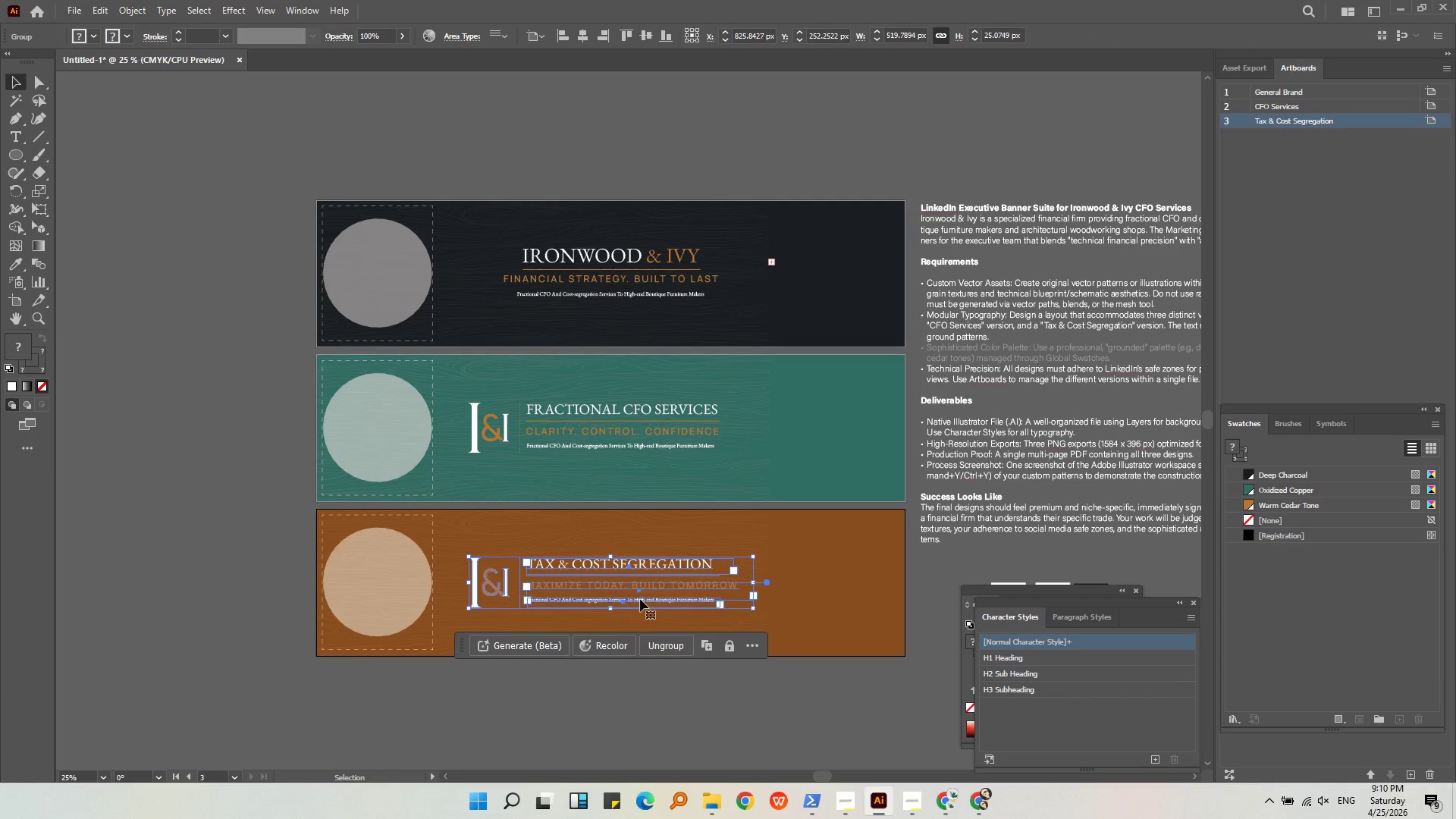 
key(Control+Shift+G)
 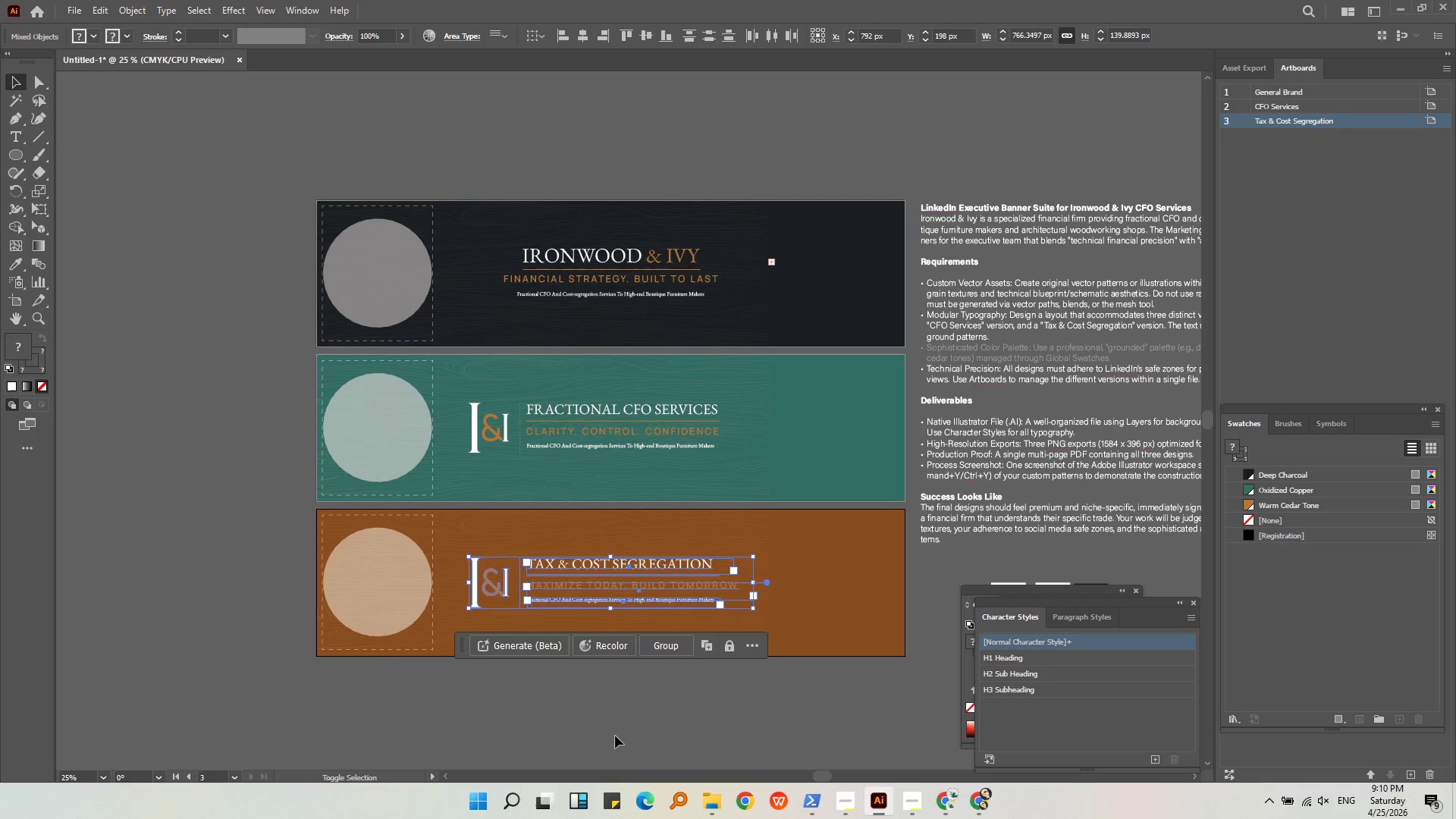 
left_click([615, 736])
 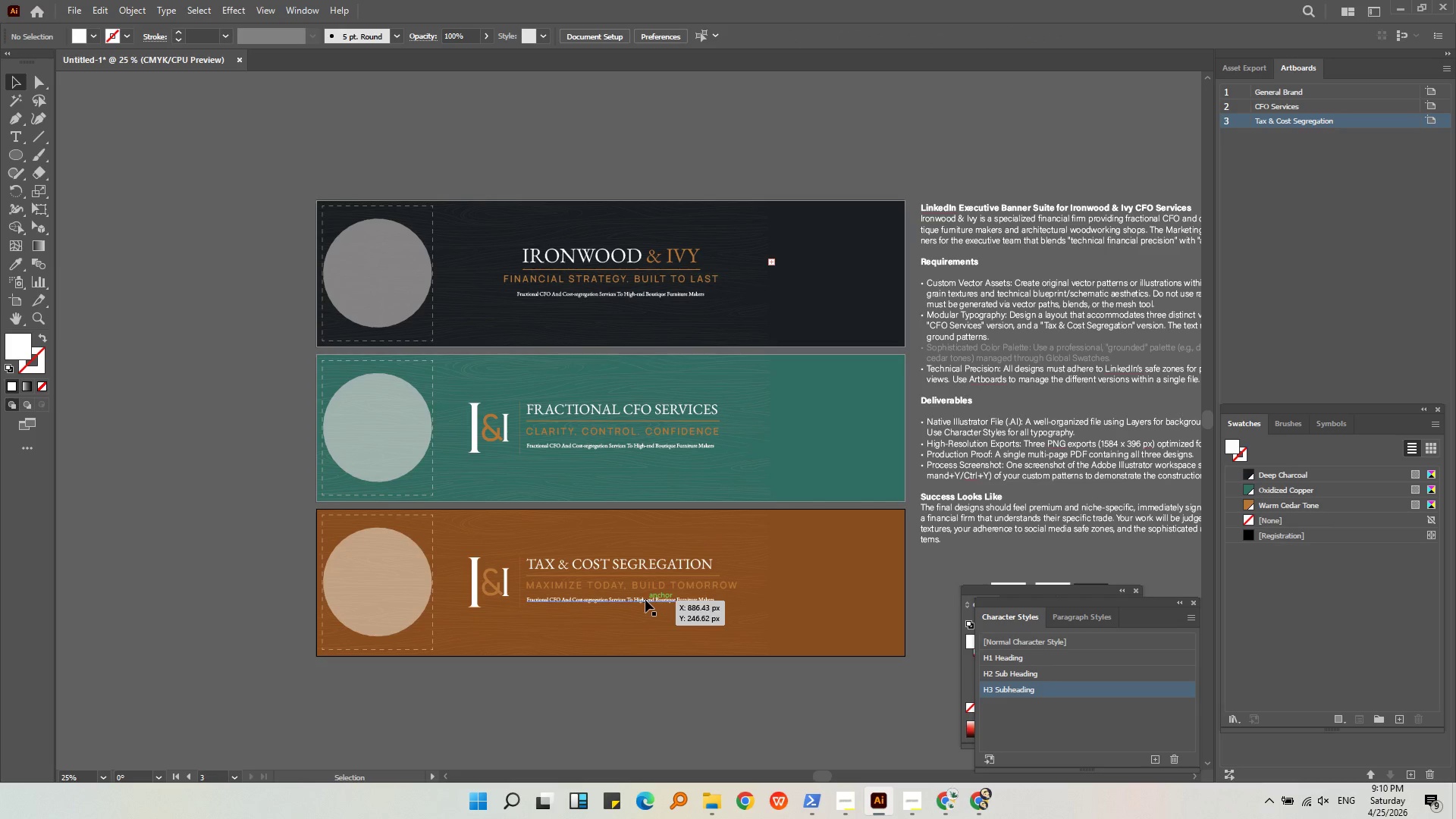 
left_click([645, 600])
 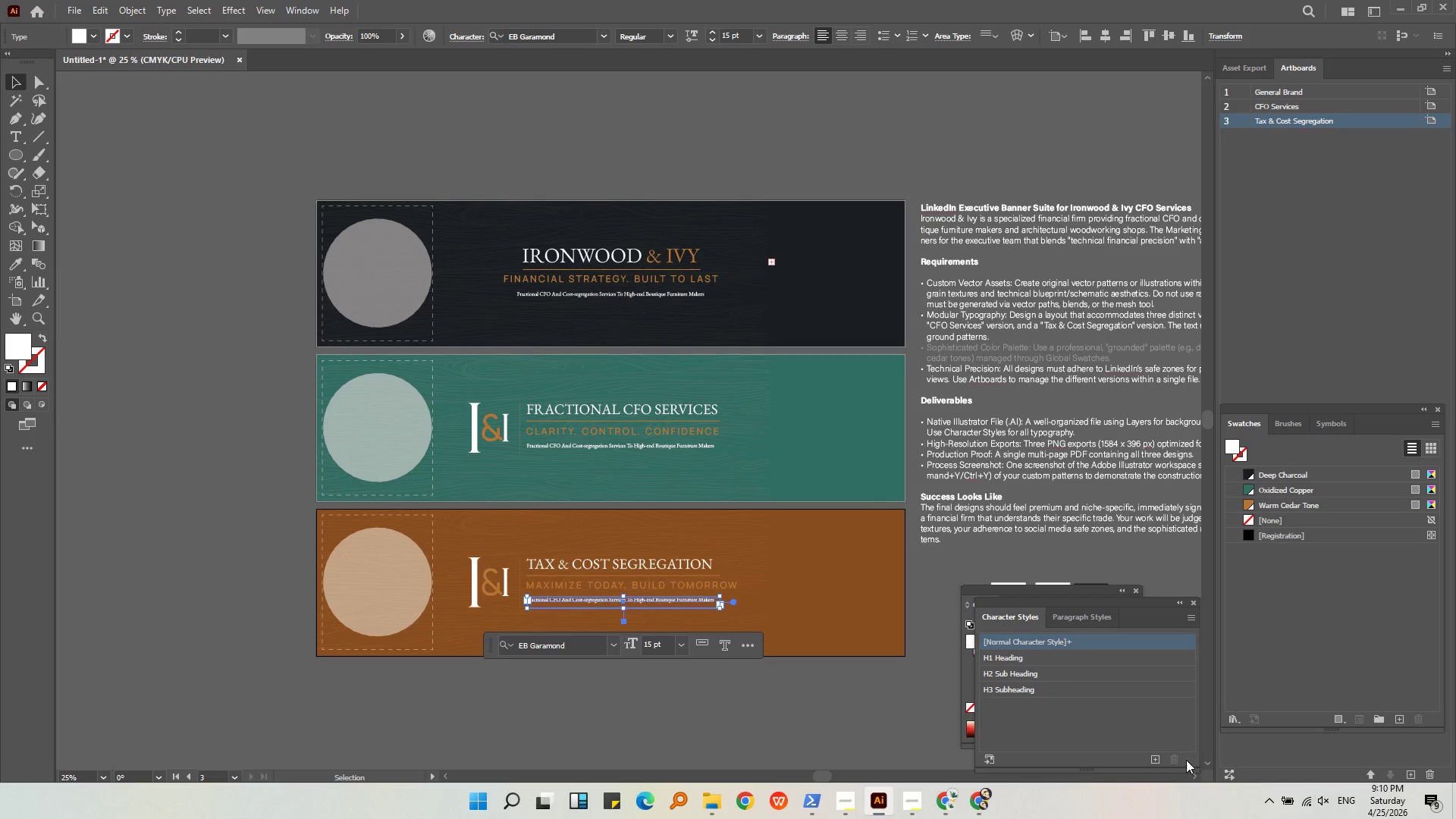 
left_click([1156, 758])
 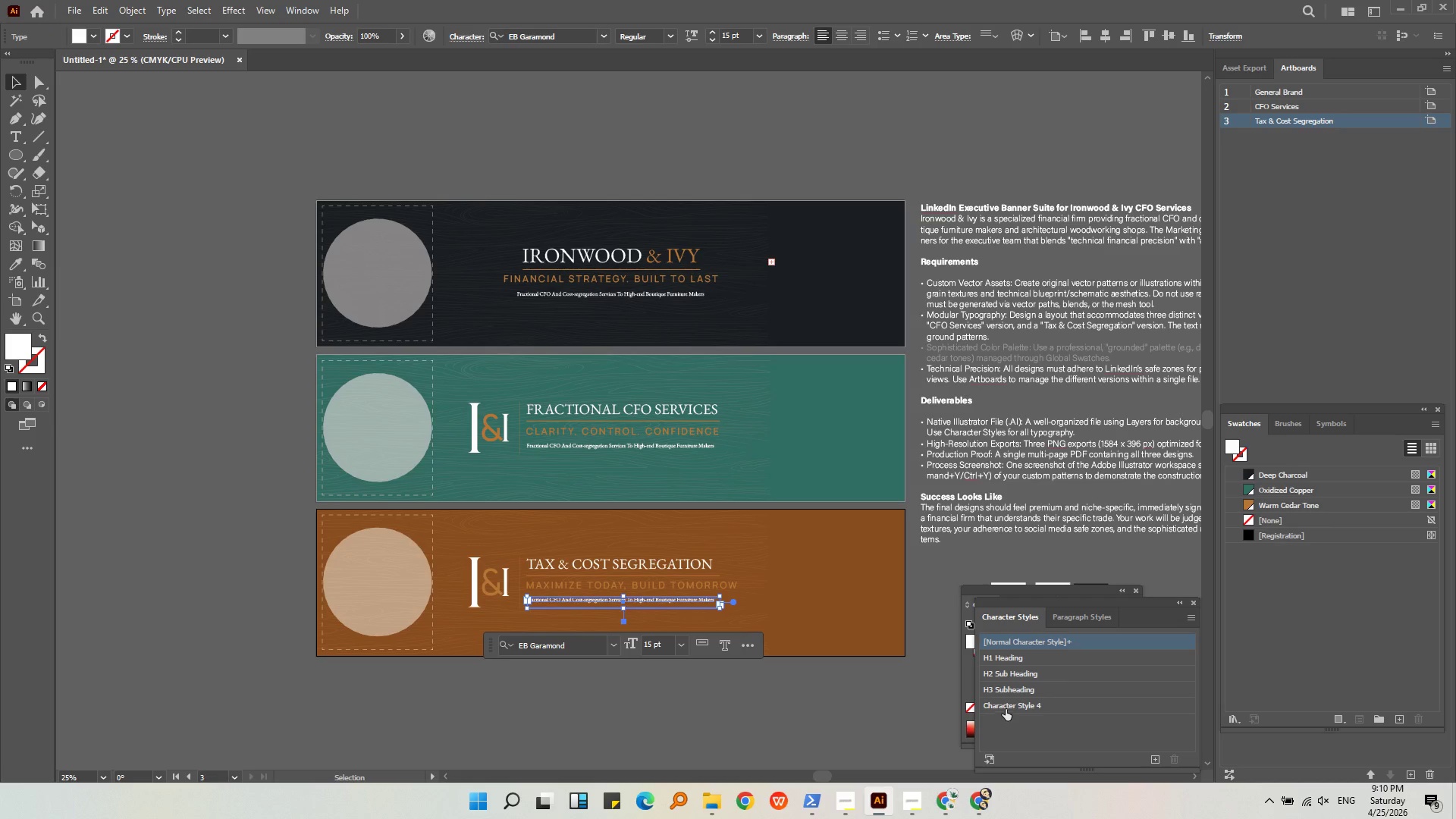 
double_click([1006, 709])
 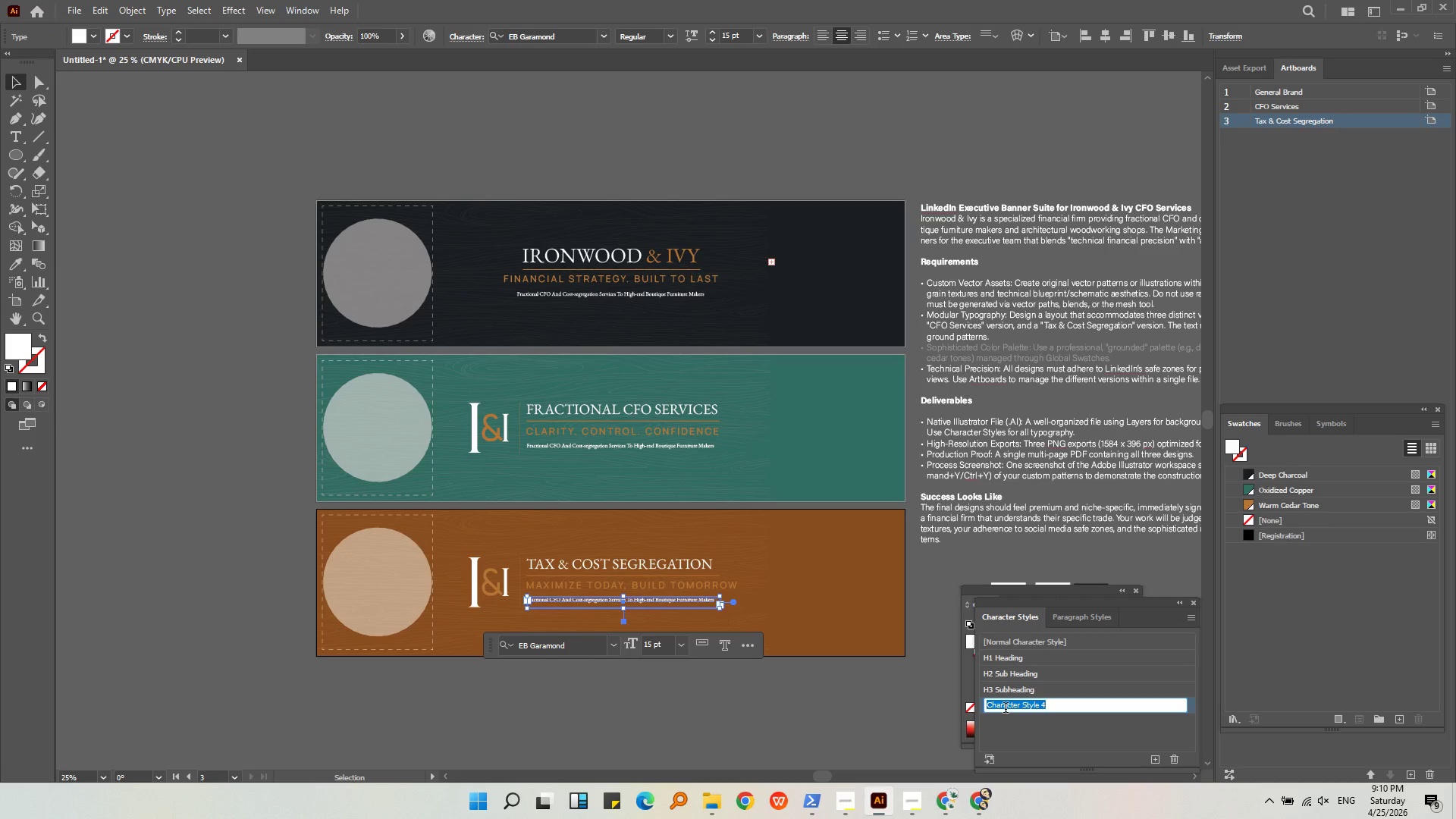 
type(Body)
 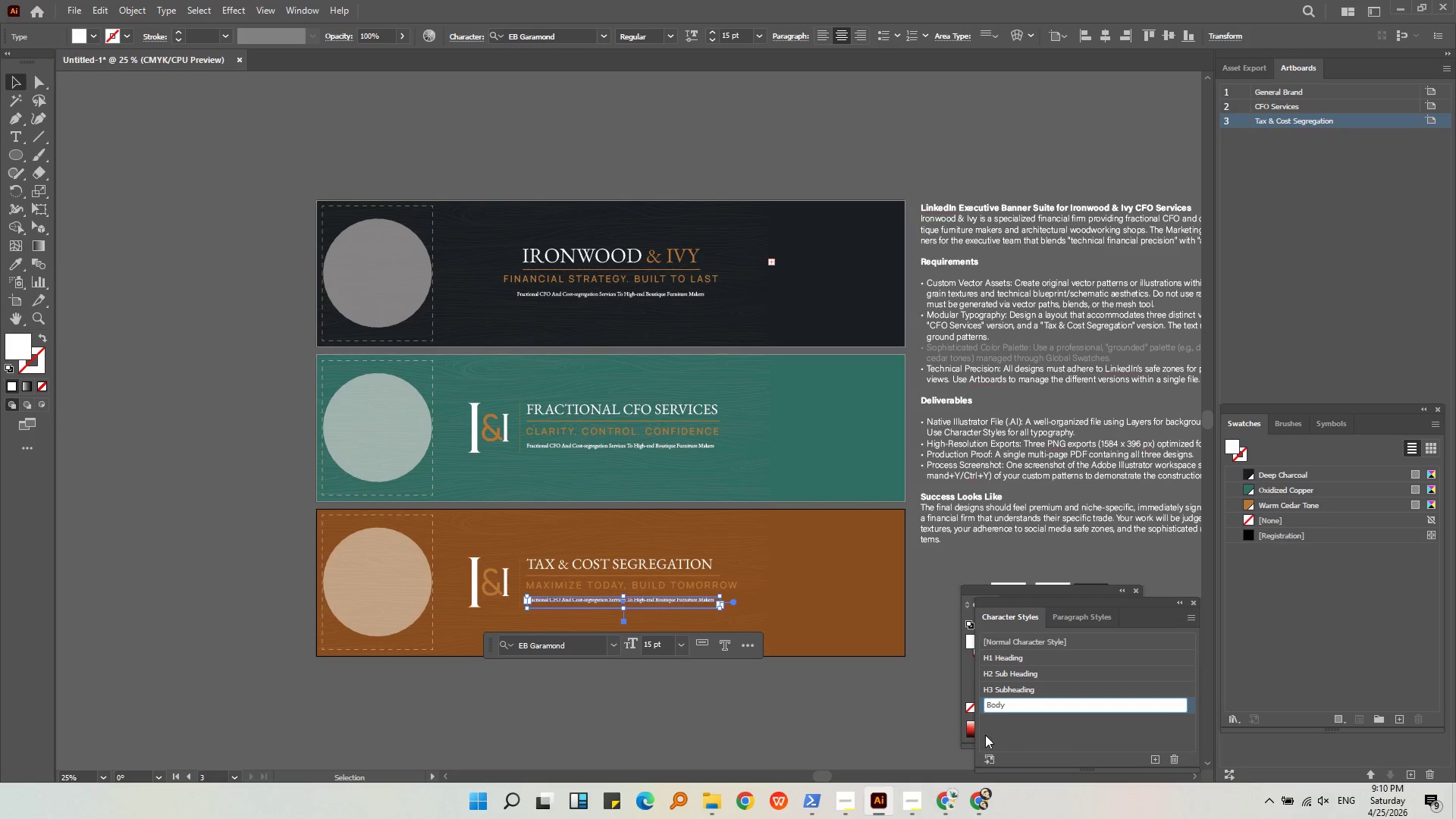 
left_click([844, 705])
 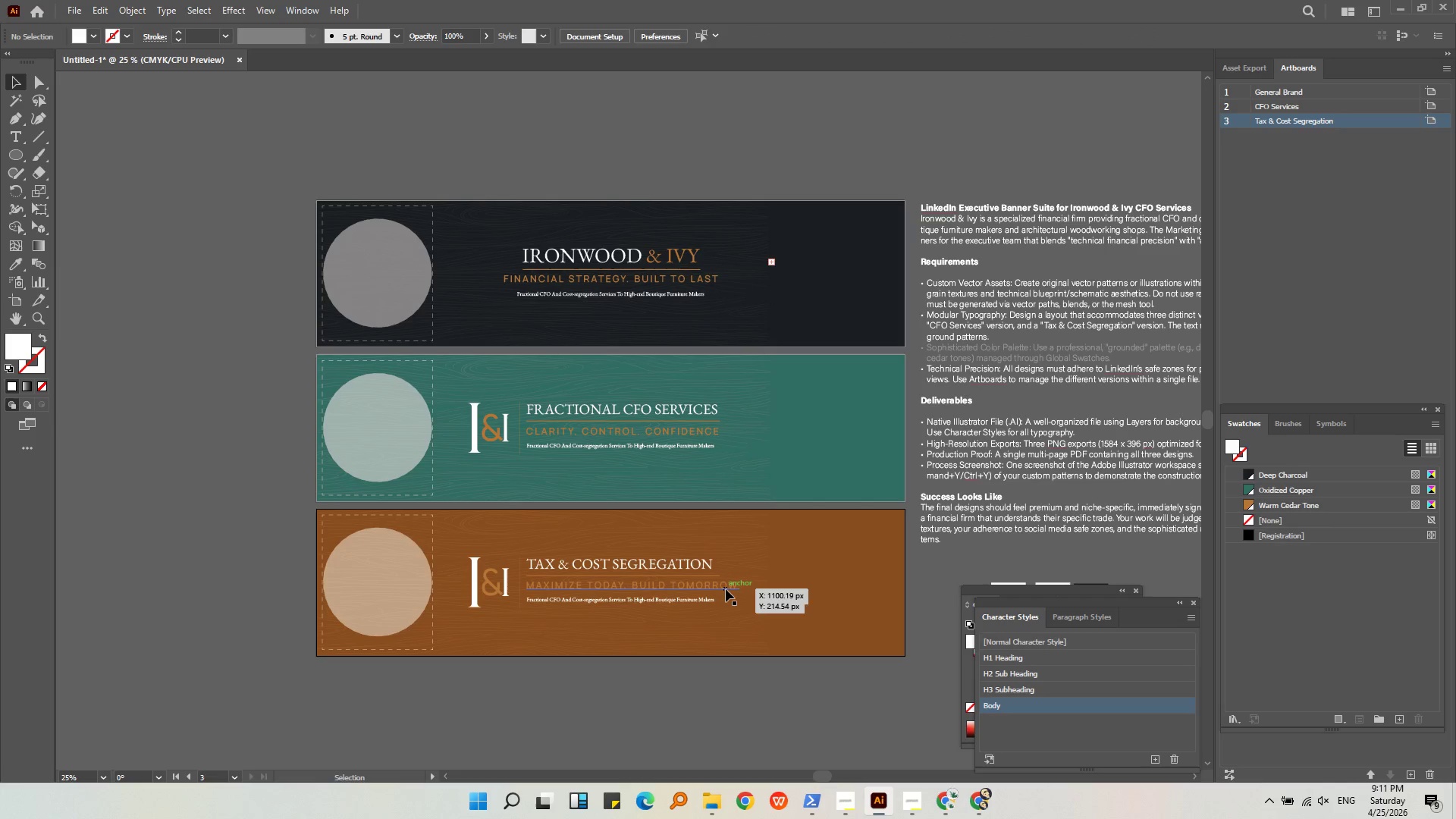 
left_click([726, 588])
 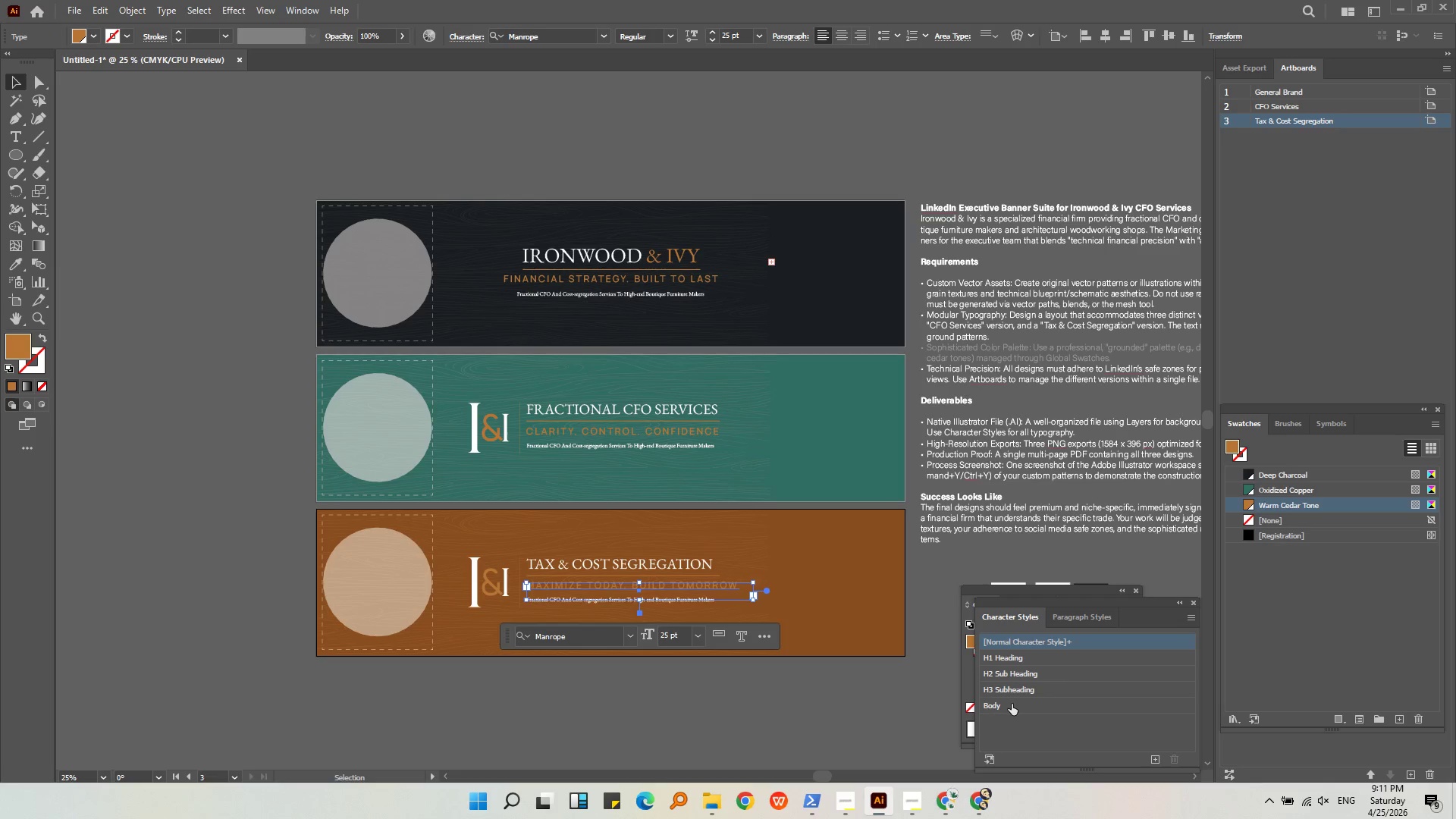 
left_click([1012, 704])
 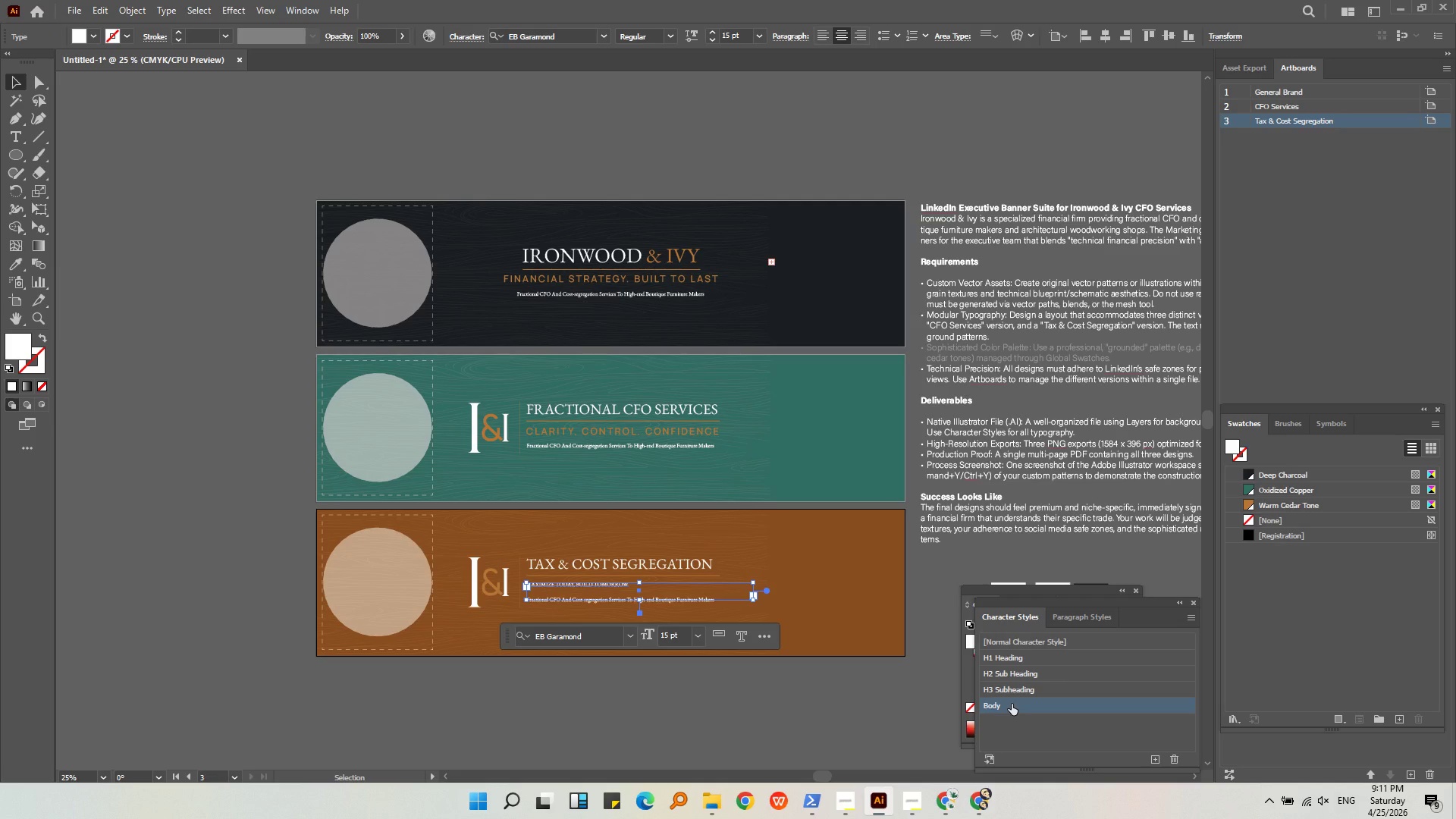 
key(Control+ControlLeft)
 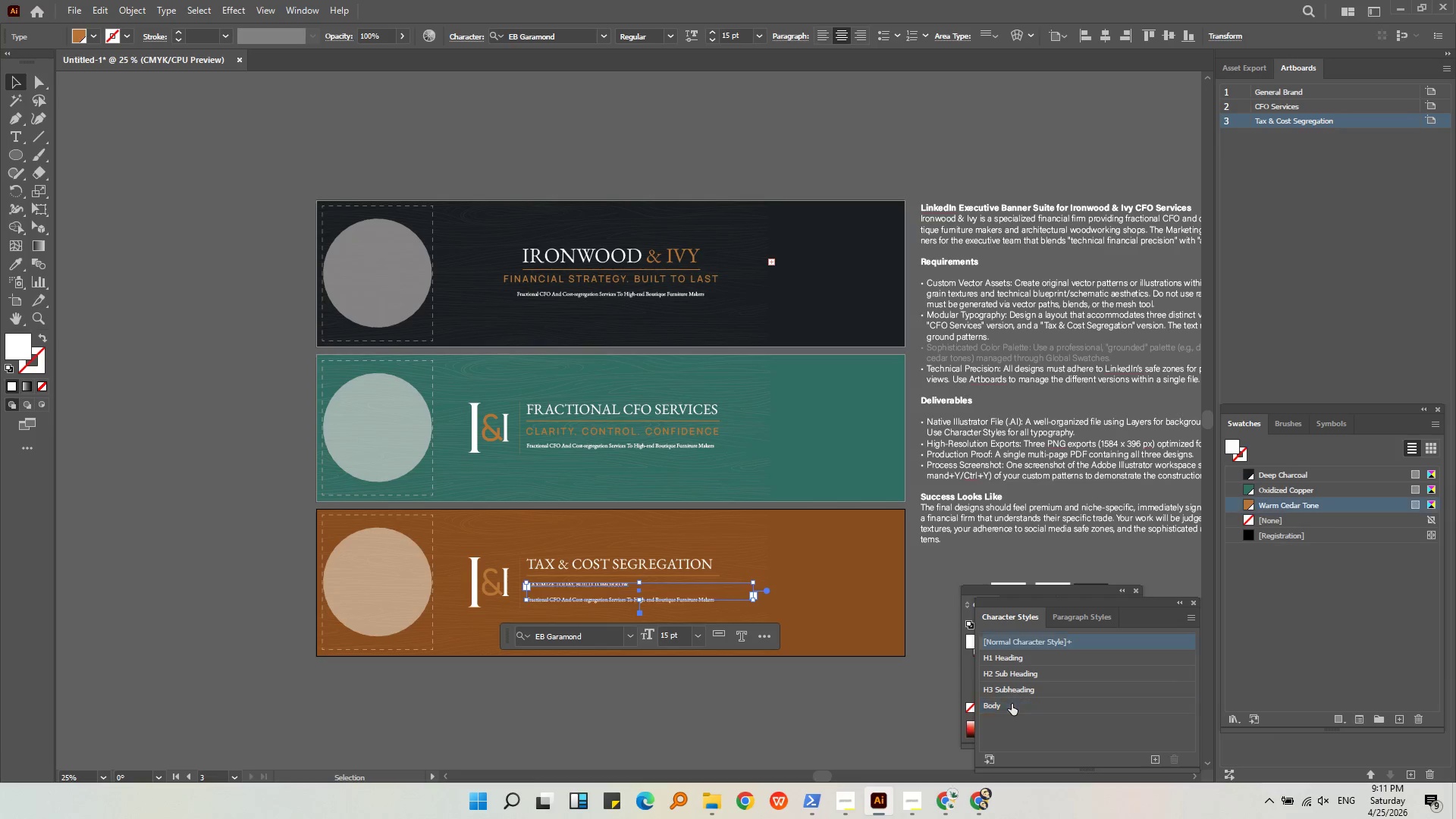 
key(Control+Z)
 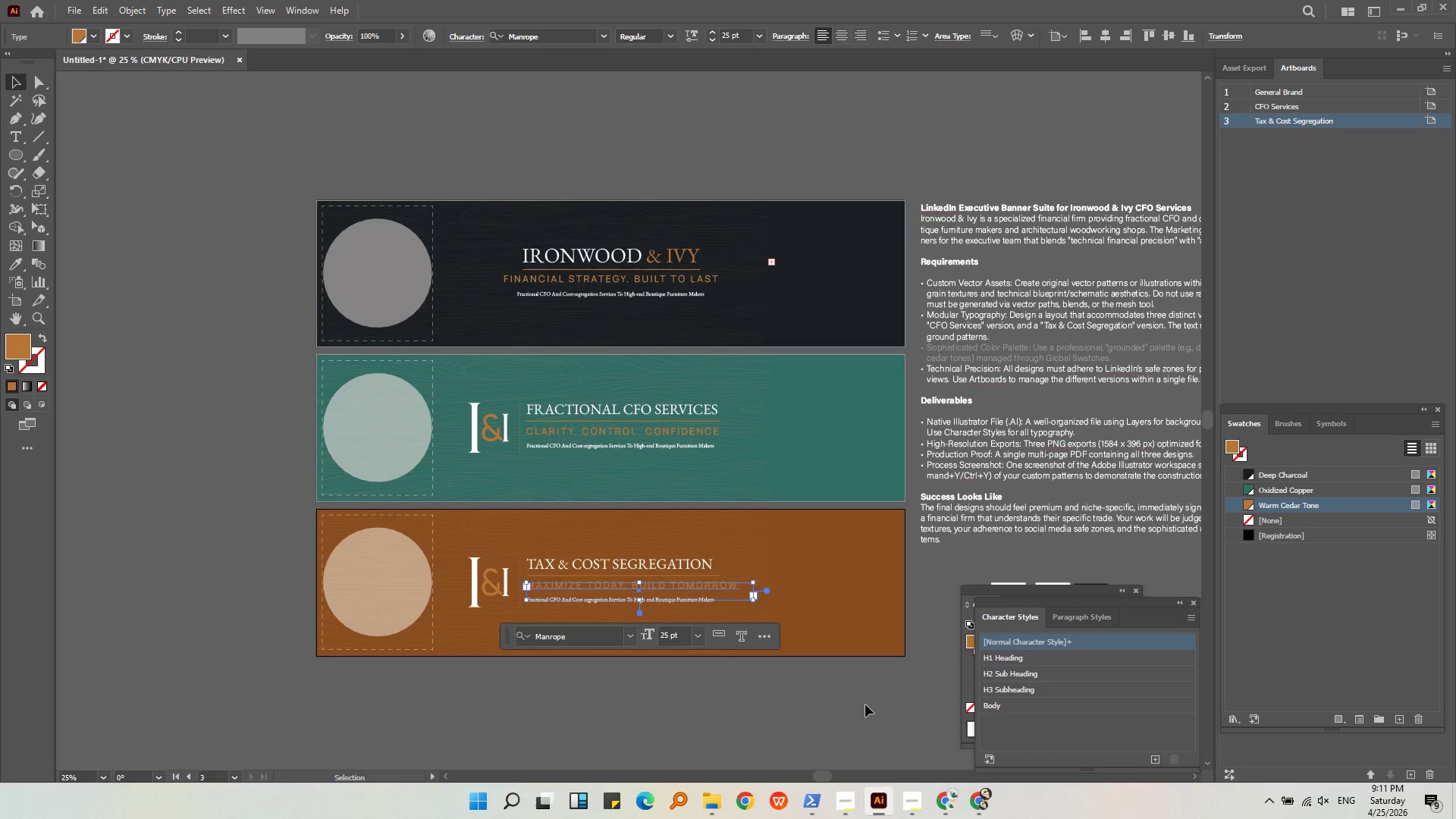 
left_click([865, 704])
 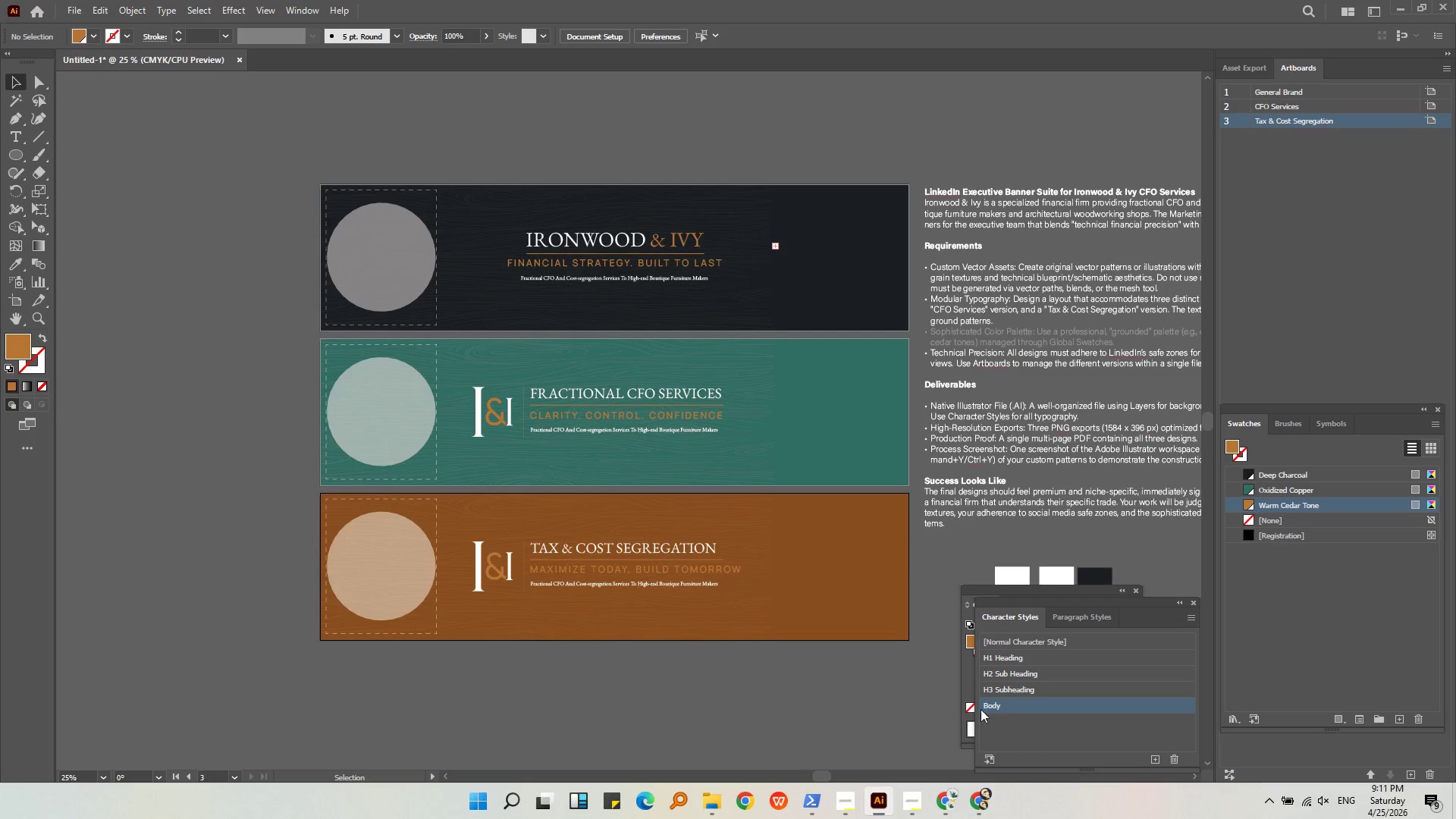 
left_click([1052, 722])
 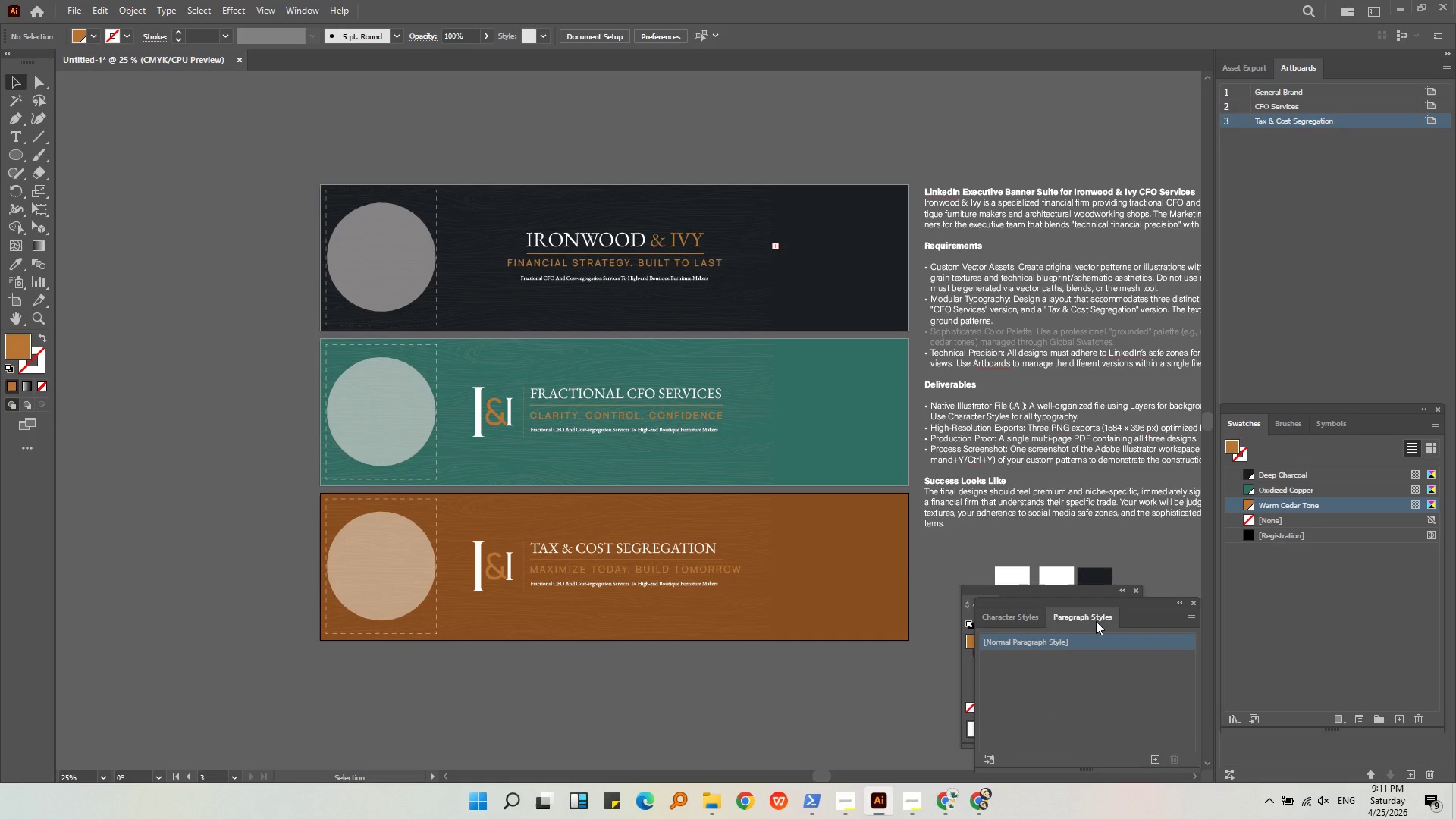 
right_click([1097, 621])
 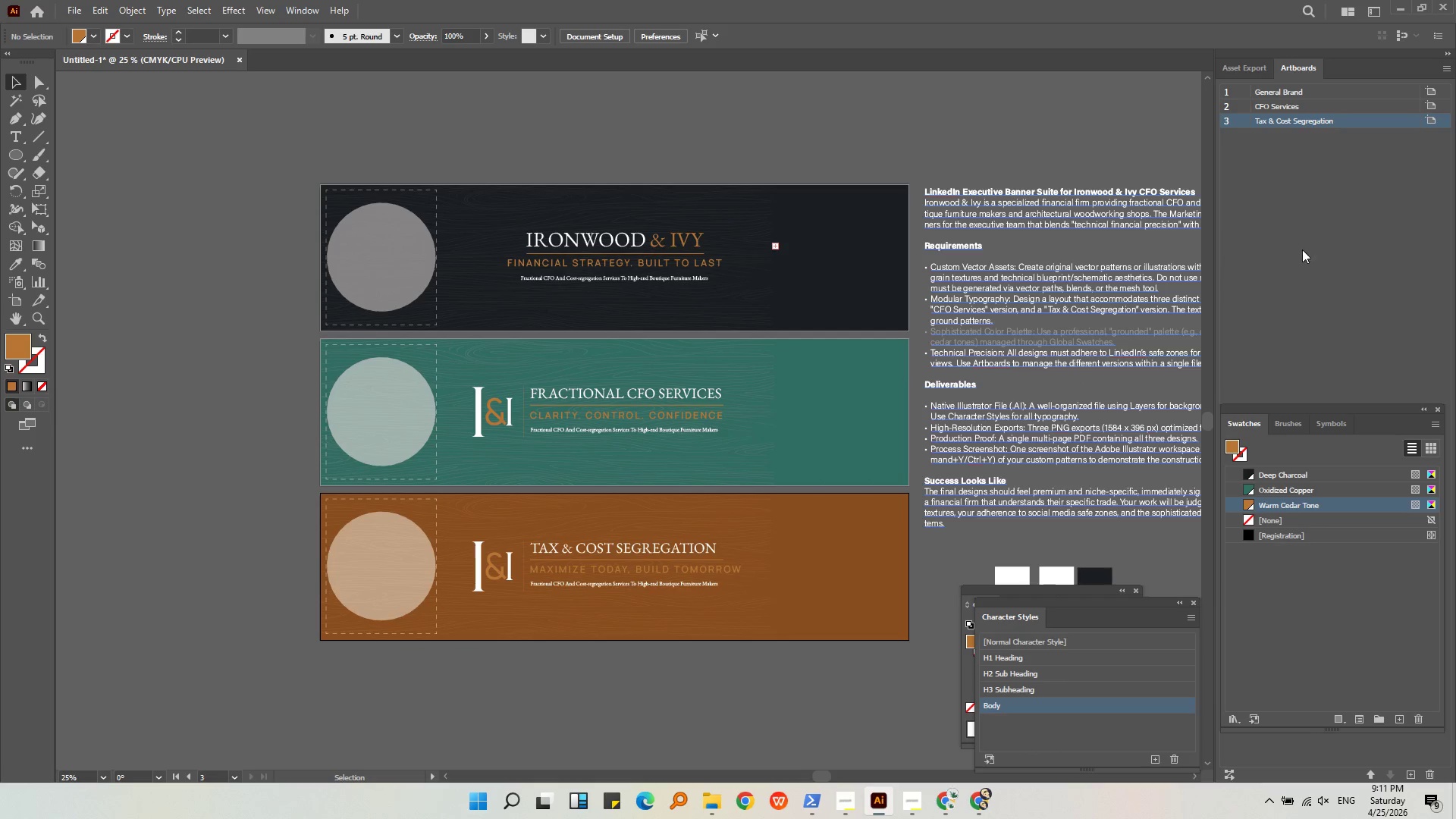 
left_click([1367, 412])
 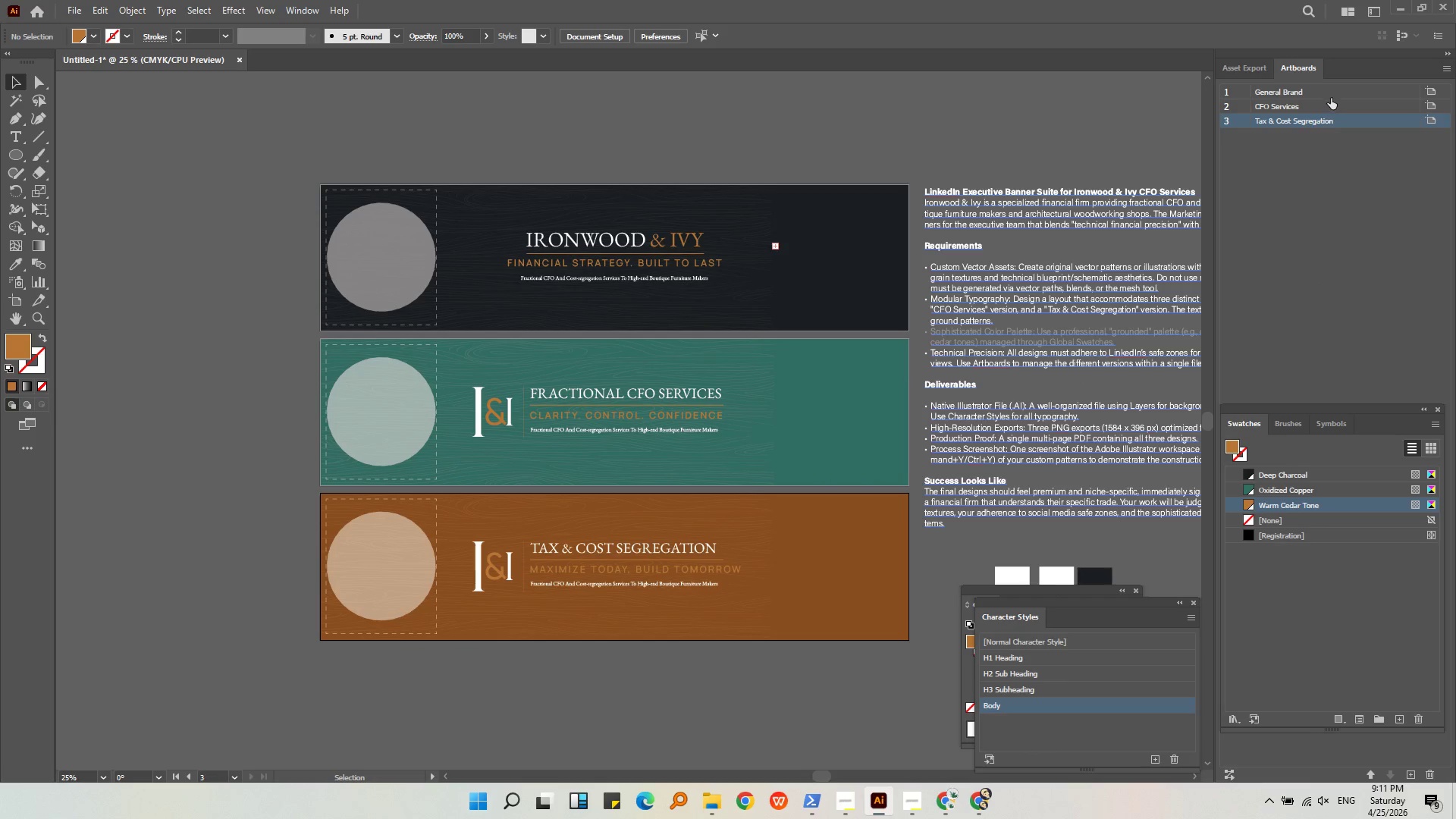 
left_click([1348, 190])
 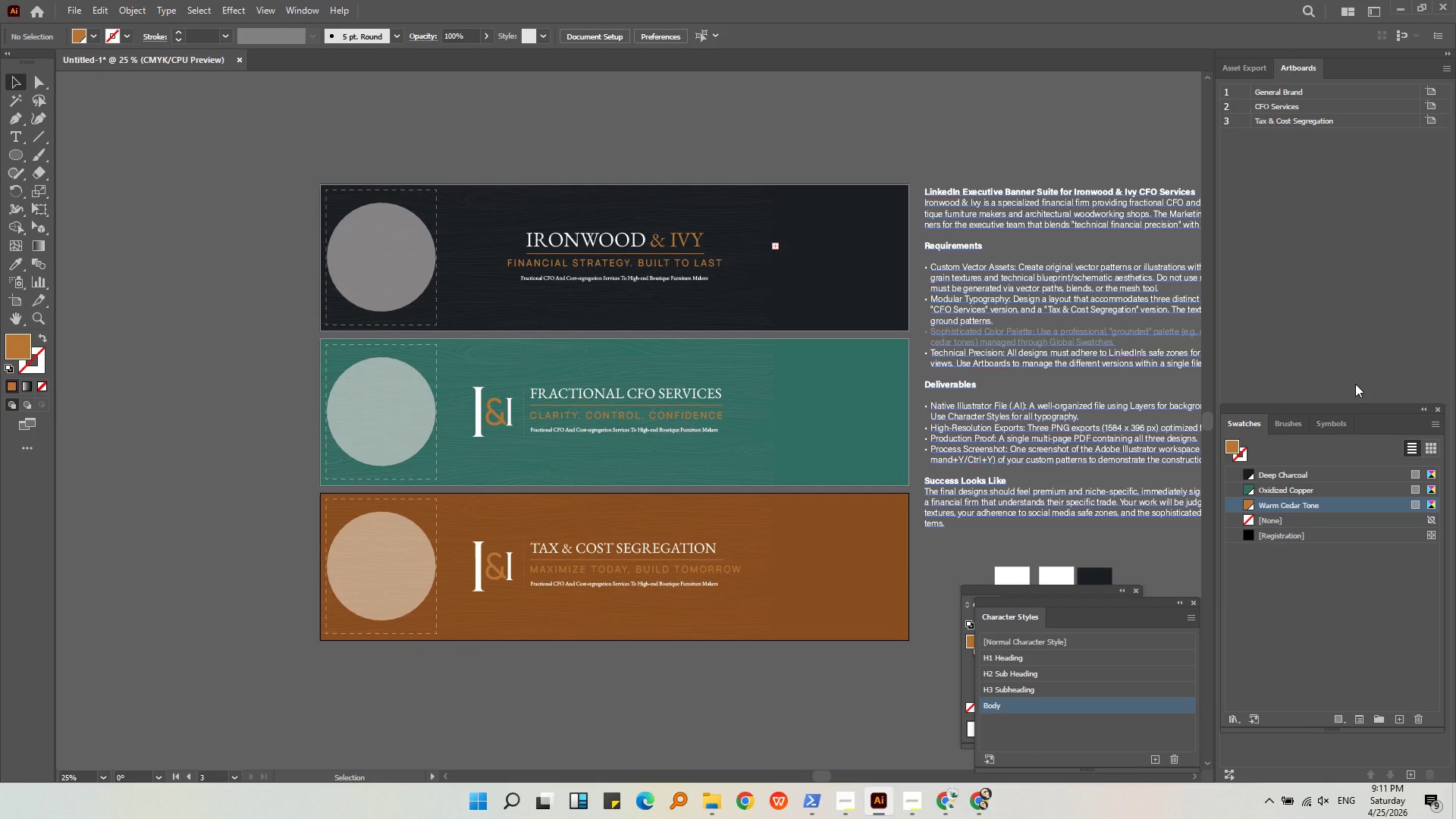 
left_click([1351, 361])
 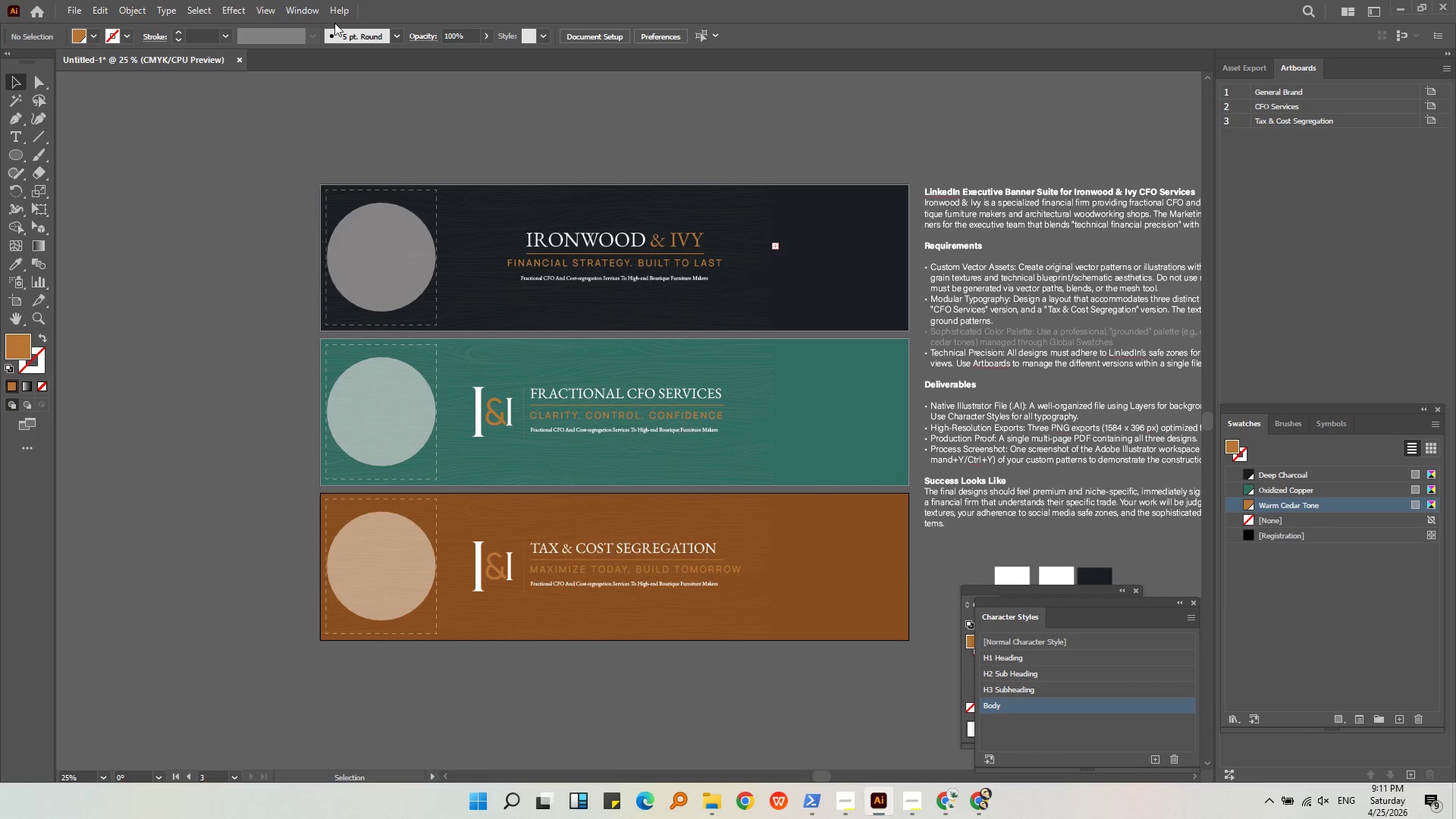 
left_click([307, 15])
 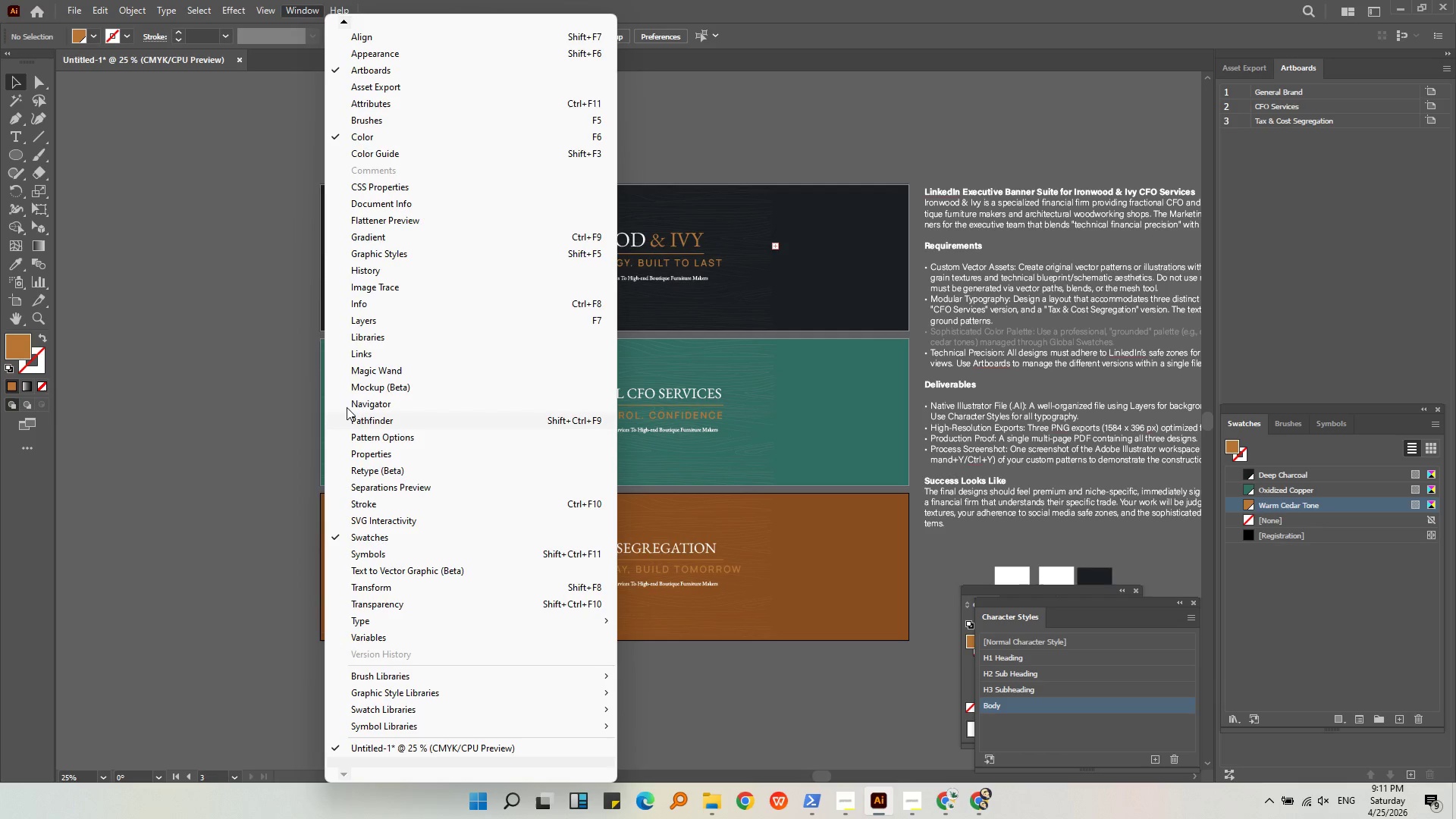 
left_click([375, 319])